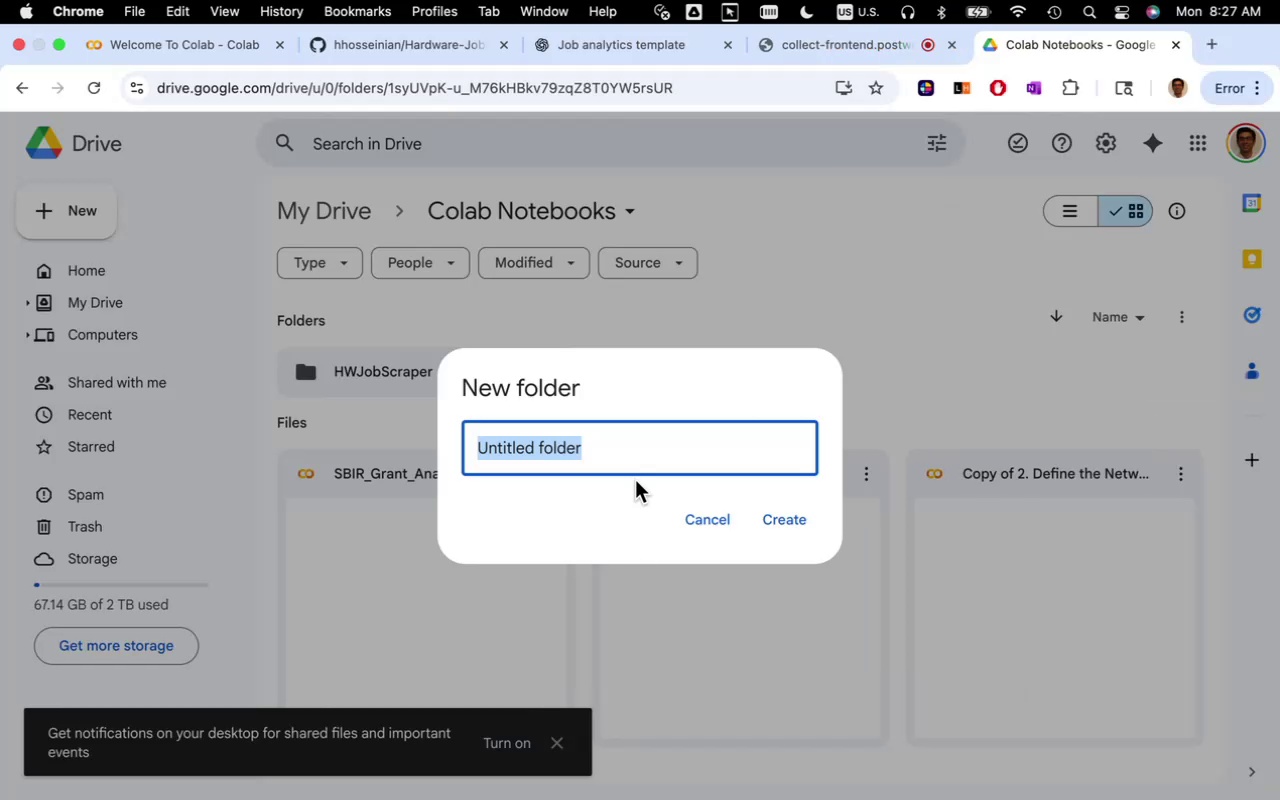 
key(Meta+V)
 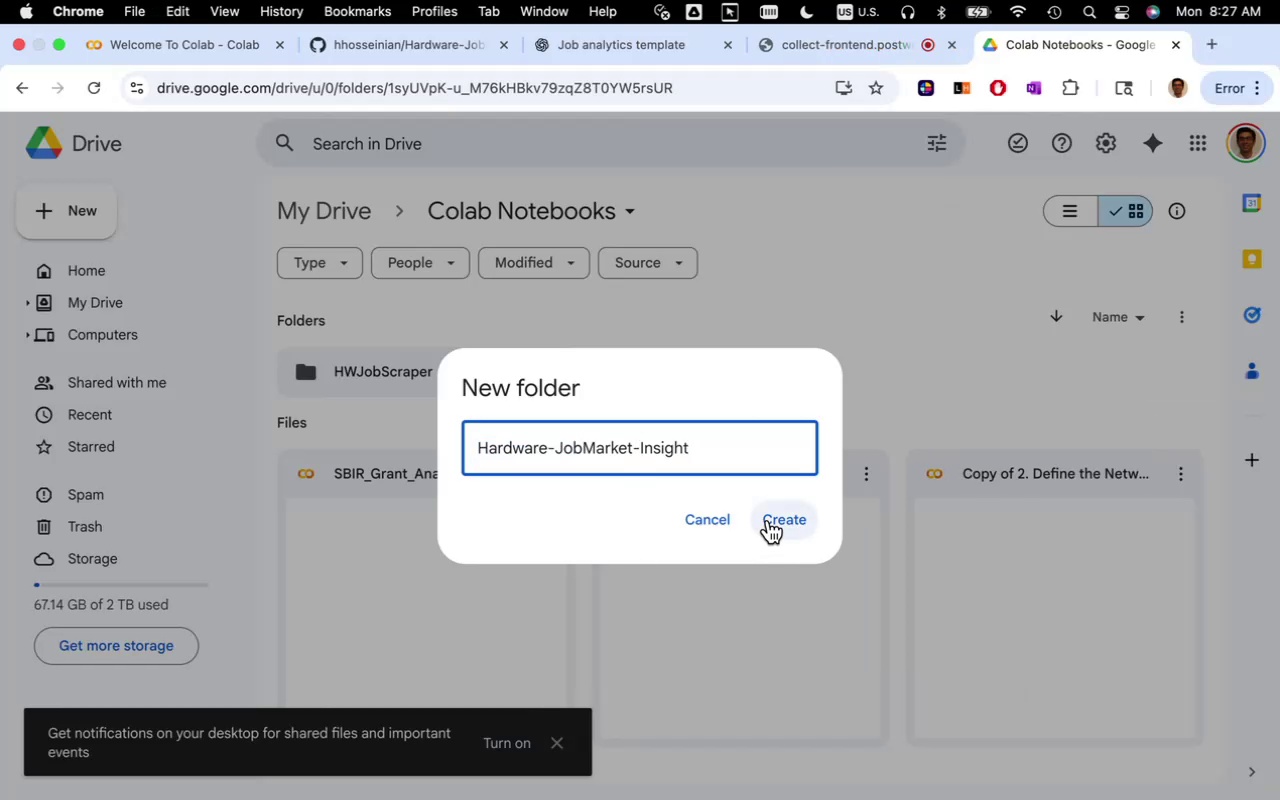 
left_click([767, 520])
 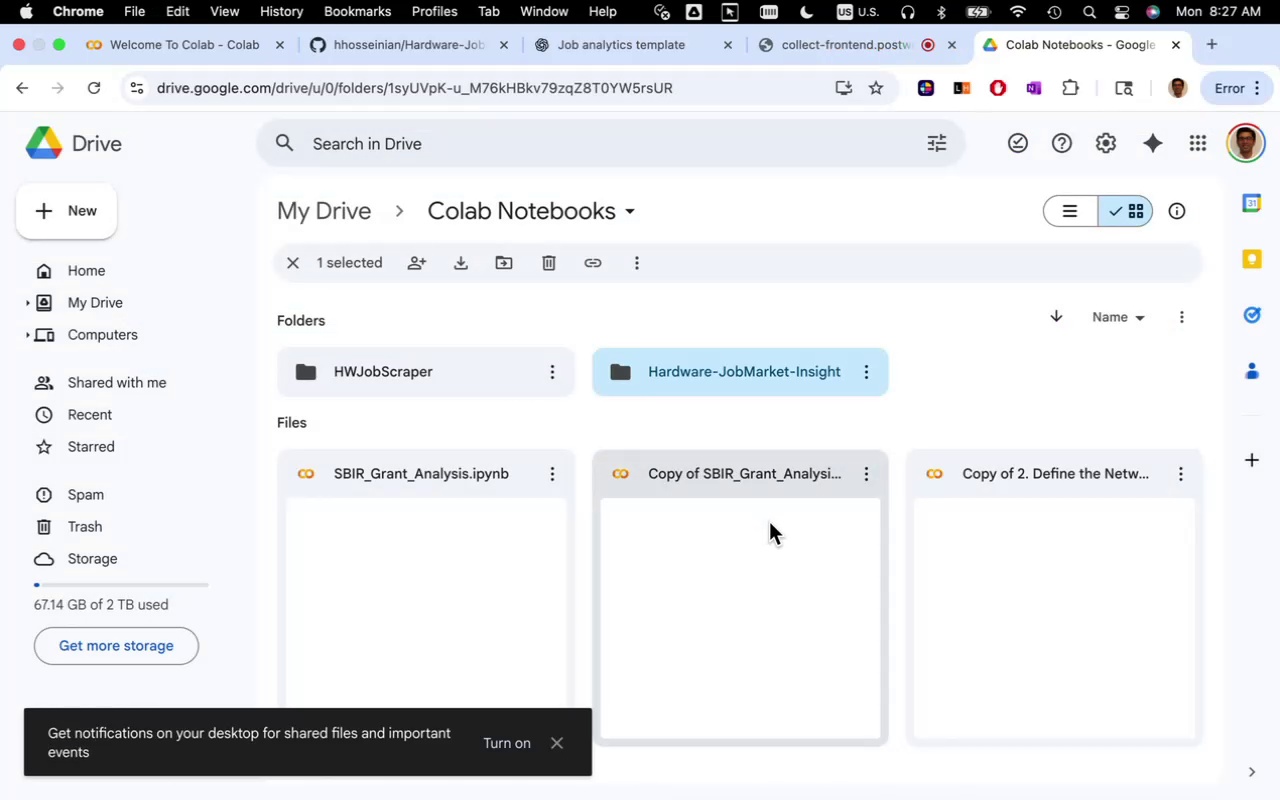 
mouse_move([701, 367])
 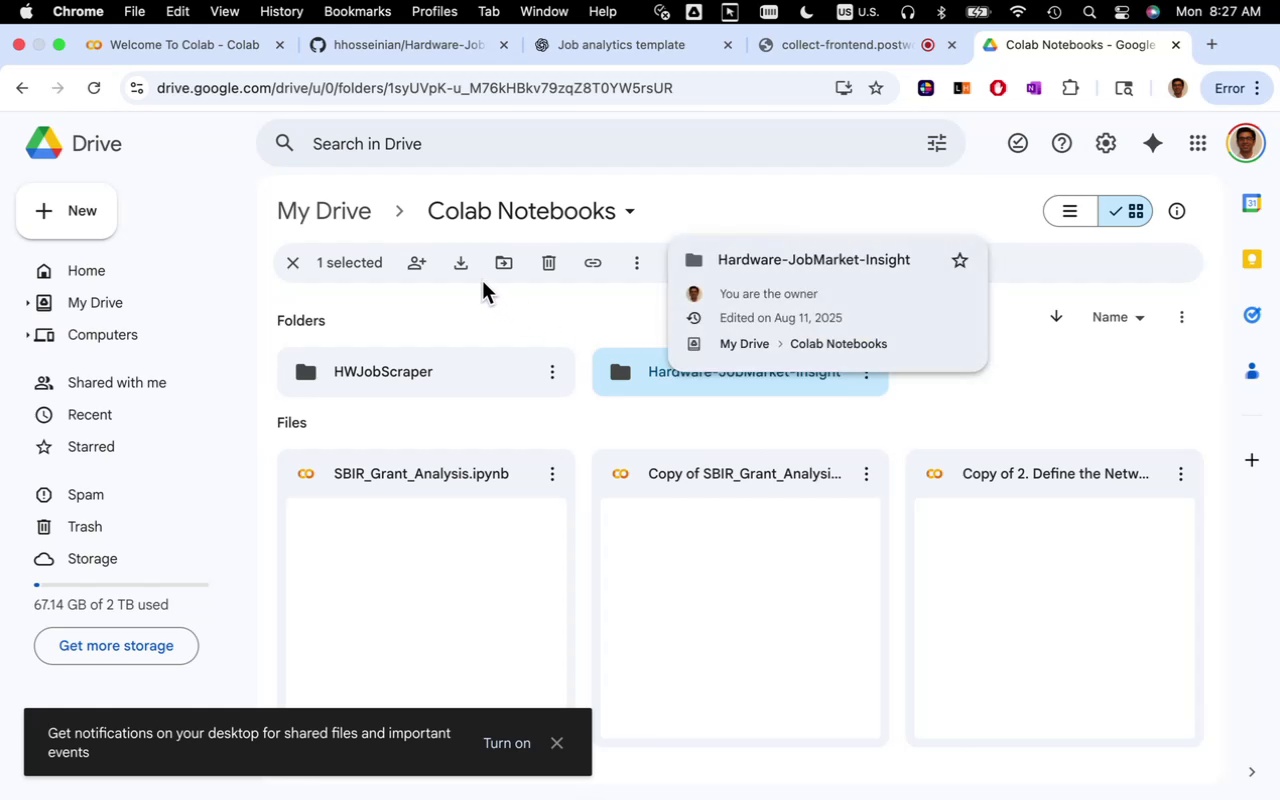 
mouse_move([495, 275])
 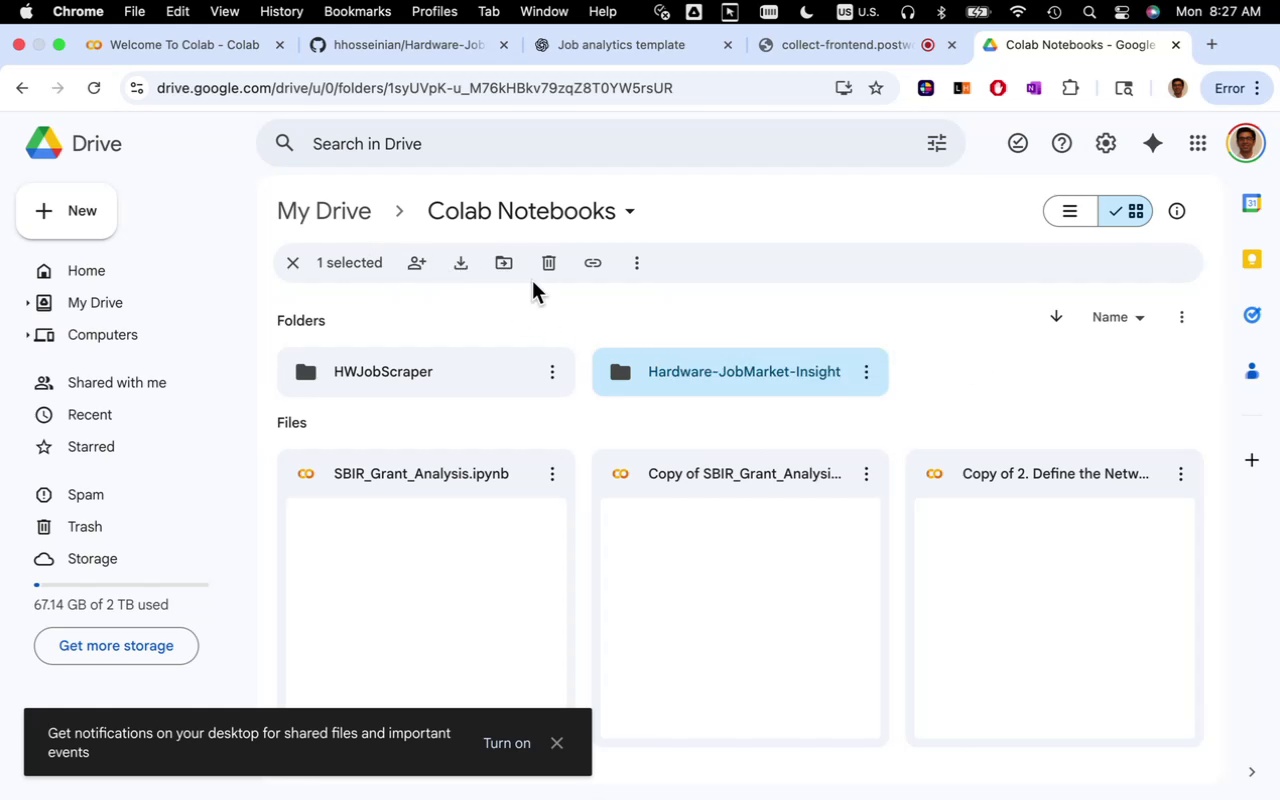 
left_click([633, 265])
 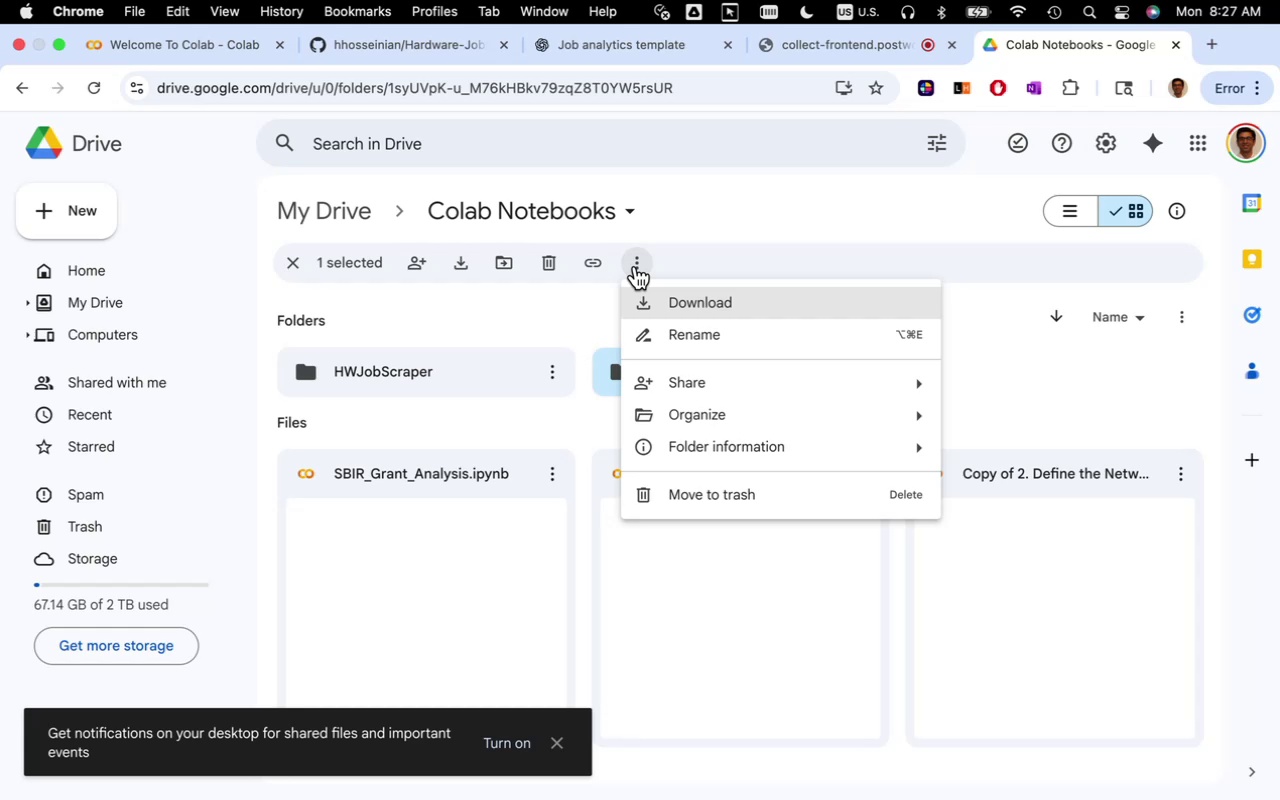 
left_click([1037, 415])
 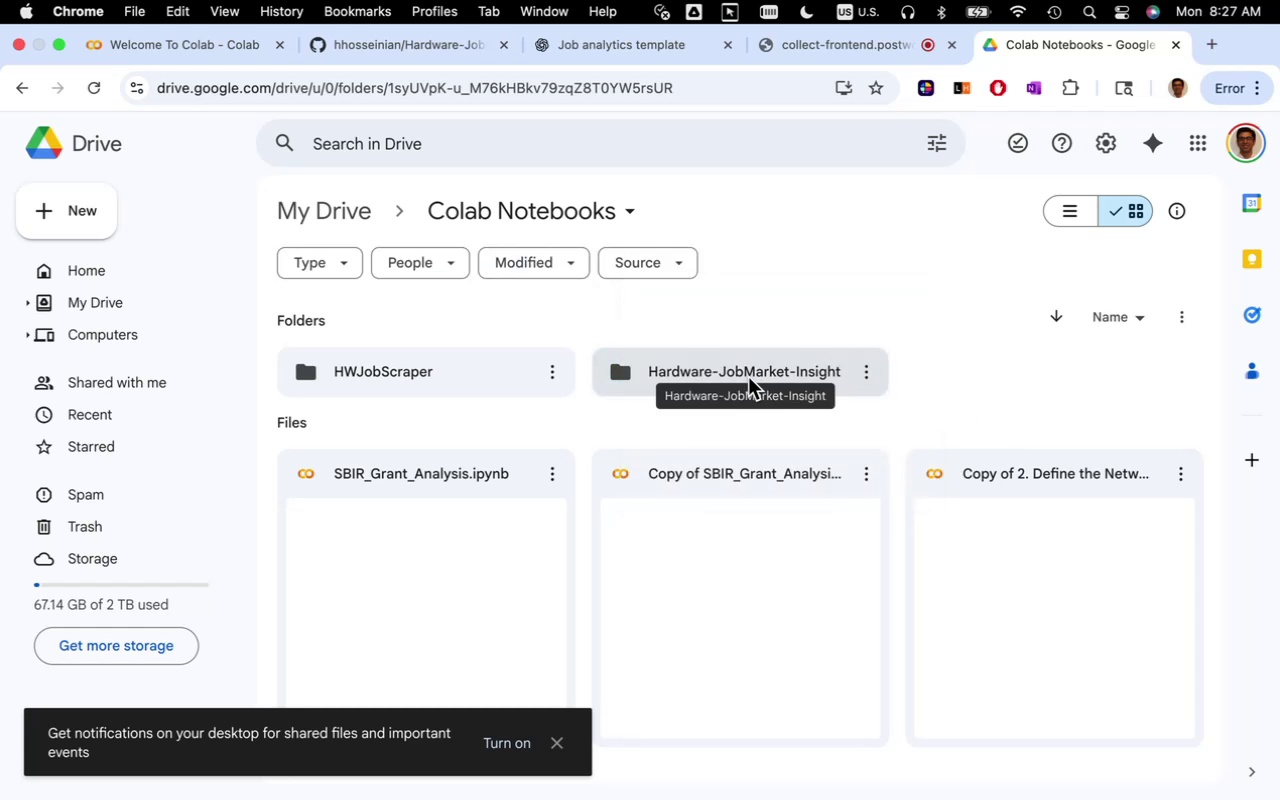 
double_click([748, 377])
 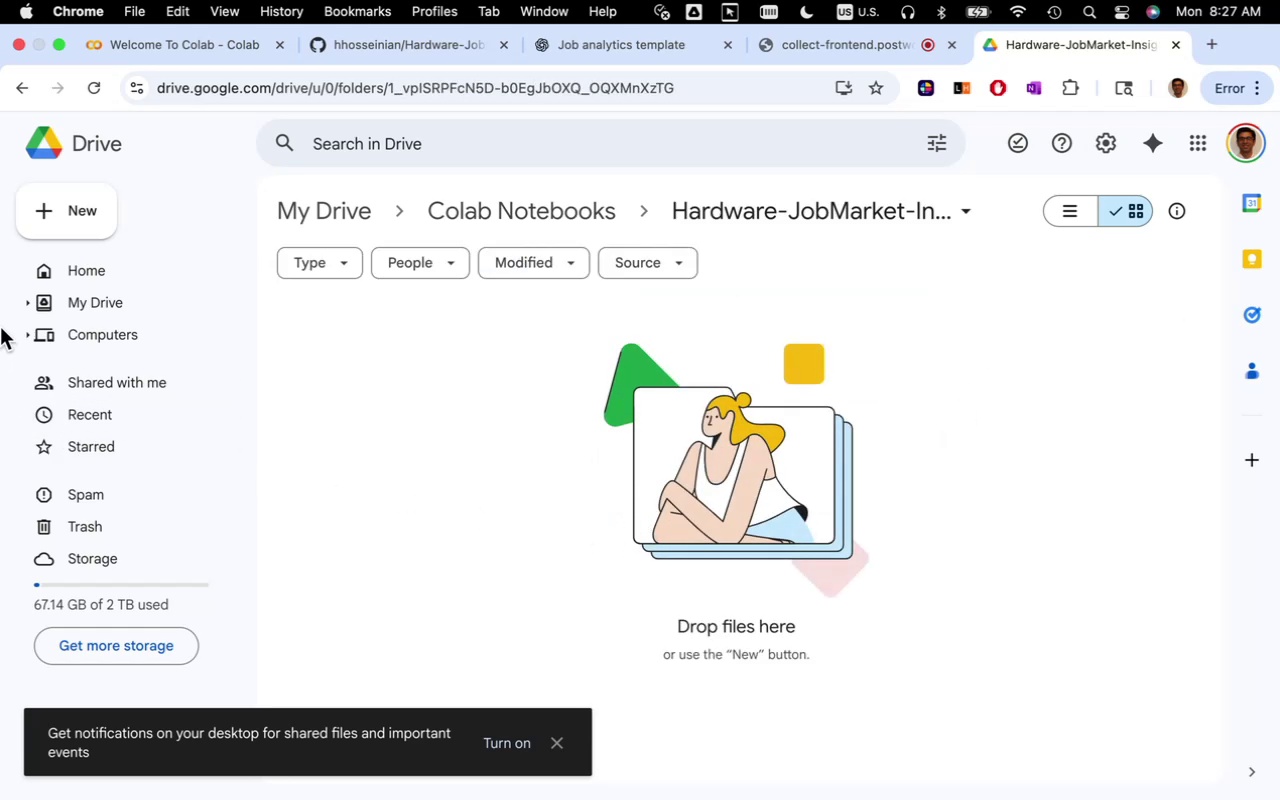 
wait(5.58)
 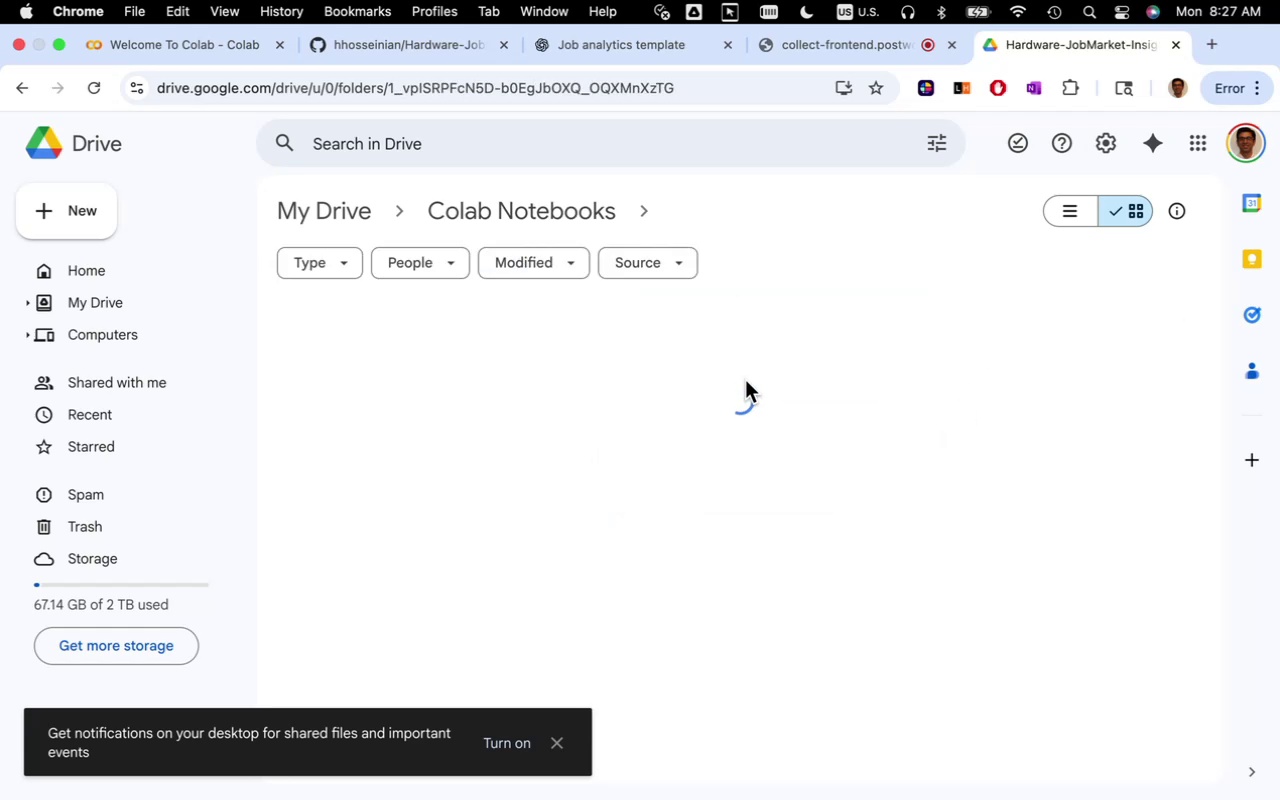 
left_click([58, 47])
 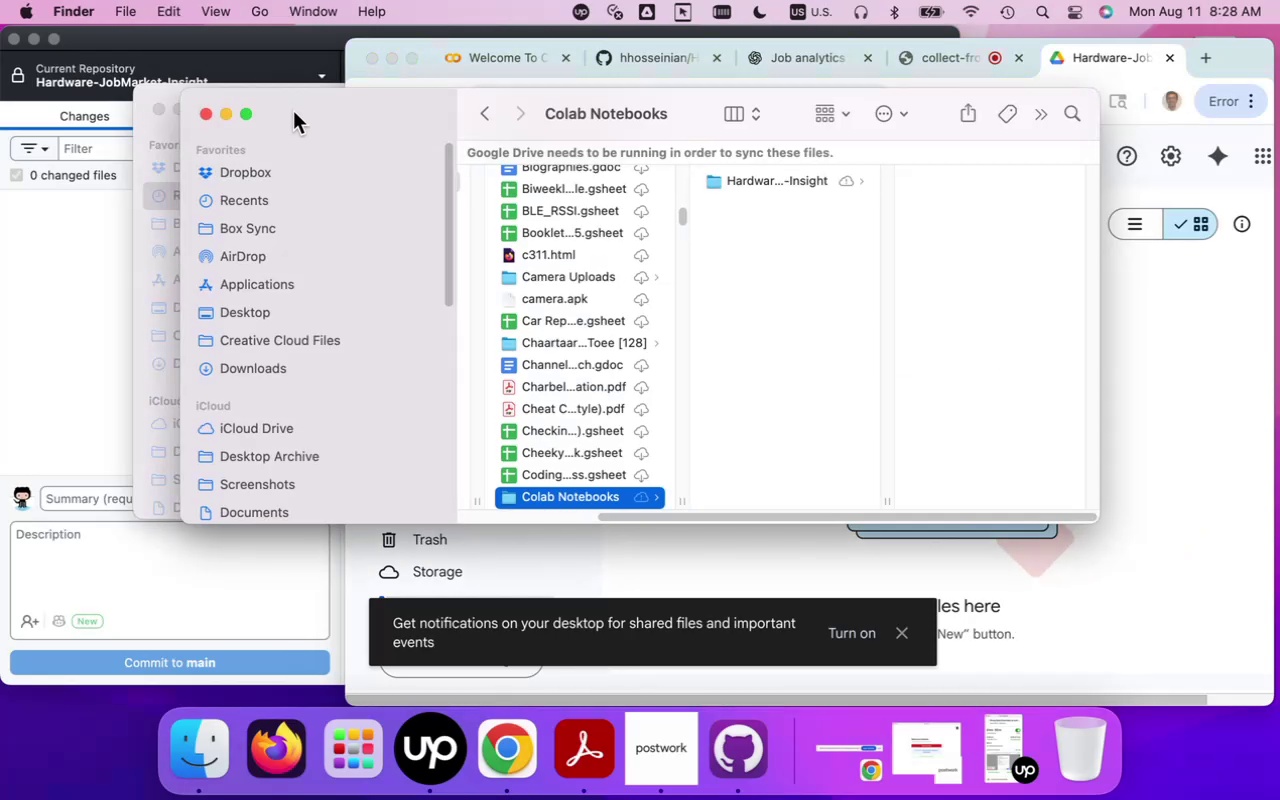 
left_click([750, 182])
 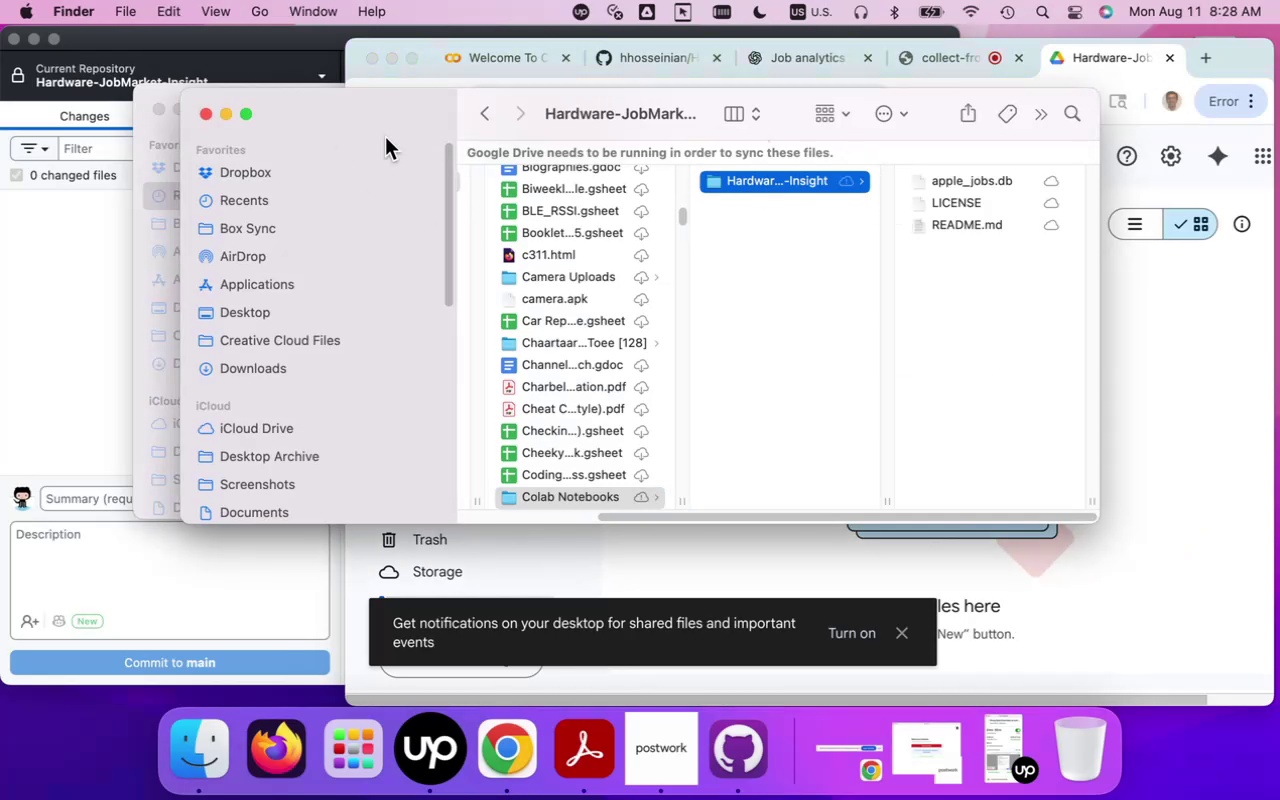 
left_click_drag(start_coordinate=[408, 115], to_coordinate=[74, 129])
 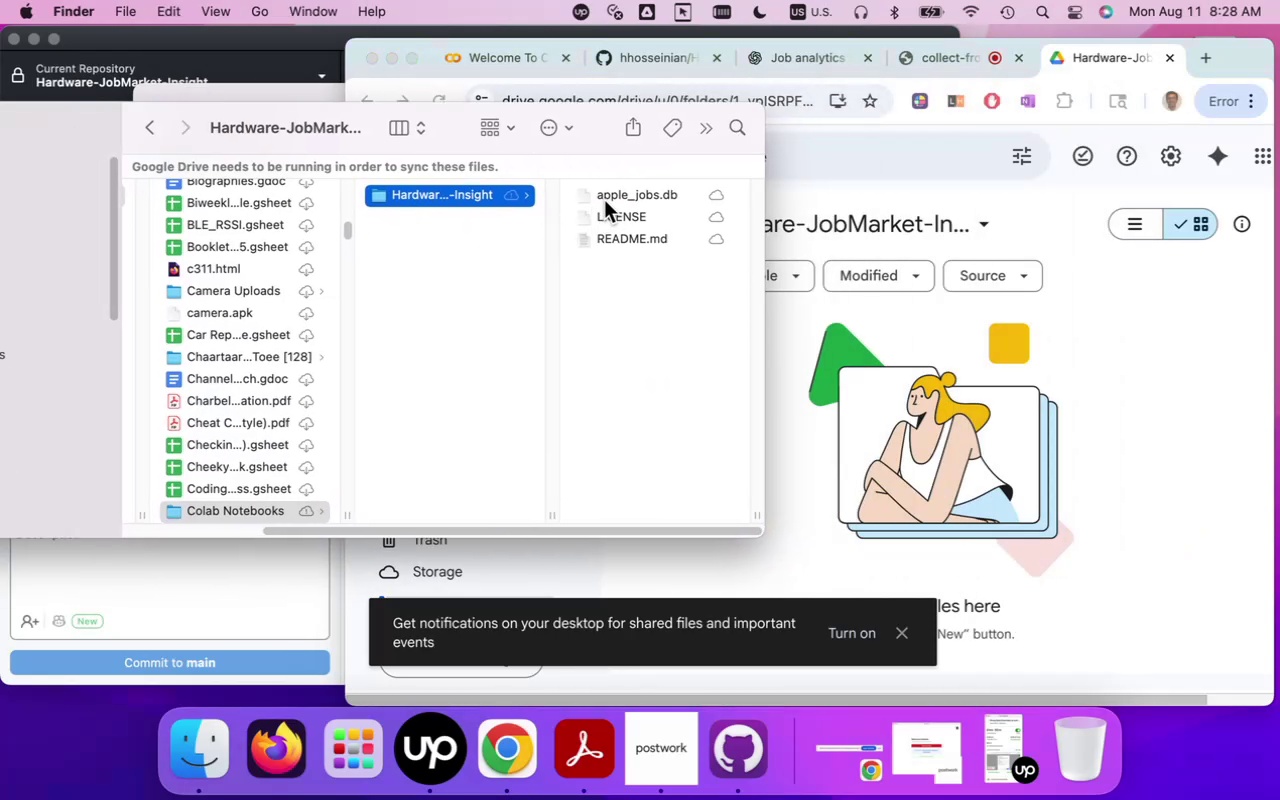 
left_click_drag(start_coordinate=[610, 195], to_coordinate=[869, 422])
 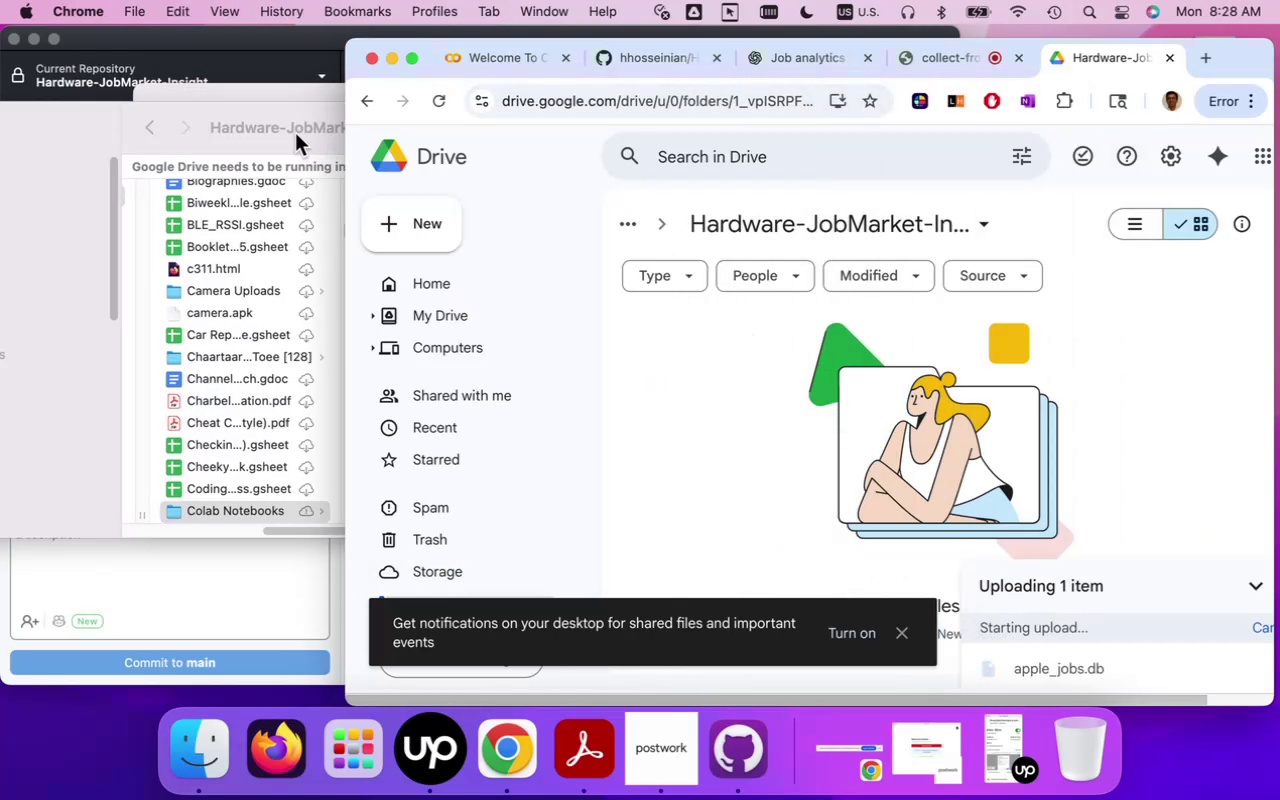 
left_click([291, 128])
 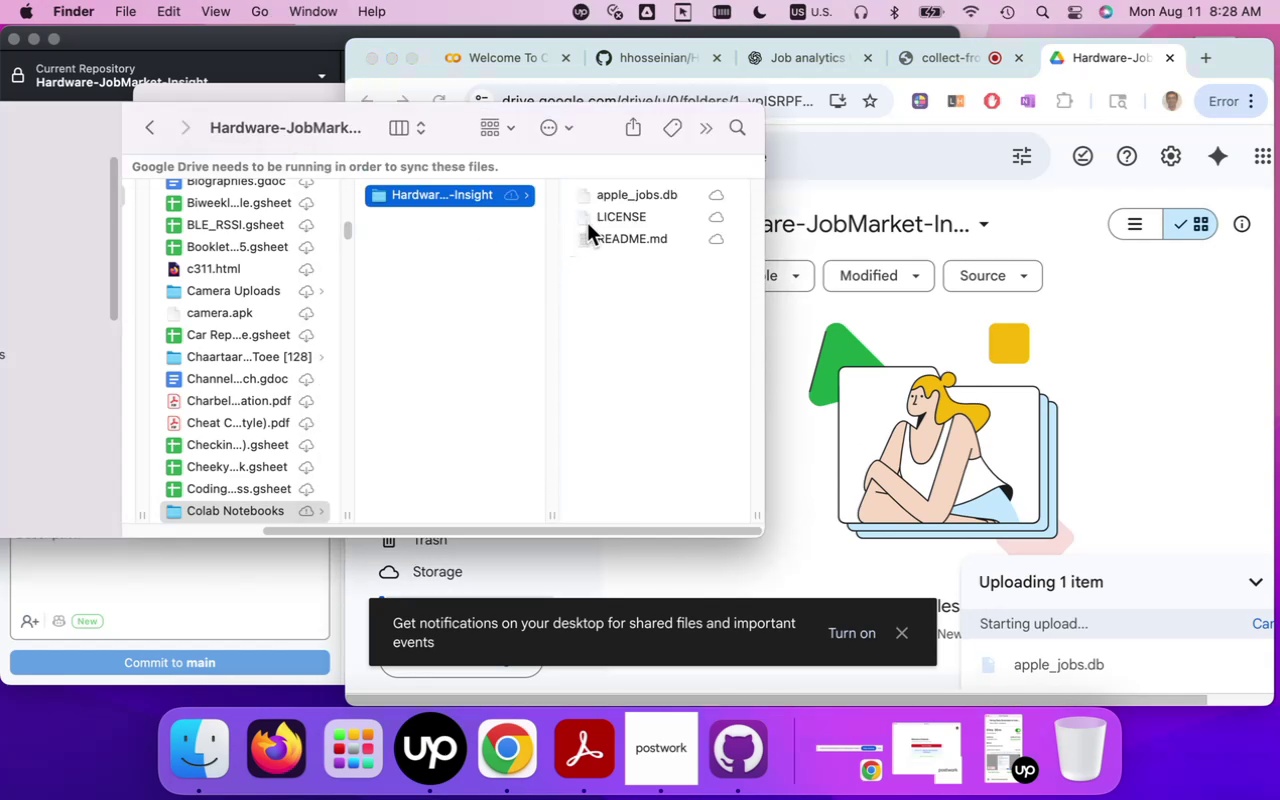 
left_click_drag(start_coordinate=[605, 218], to_coordinate=[1029, 411])
 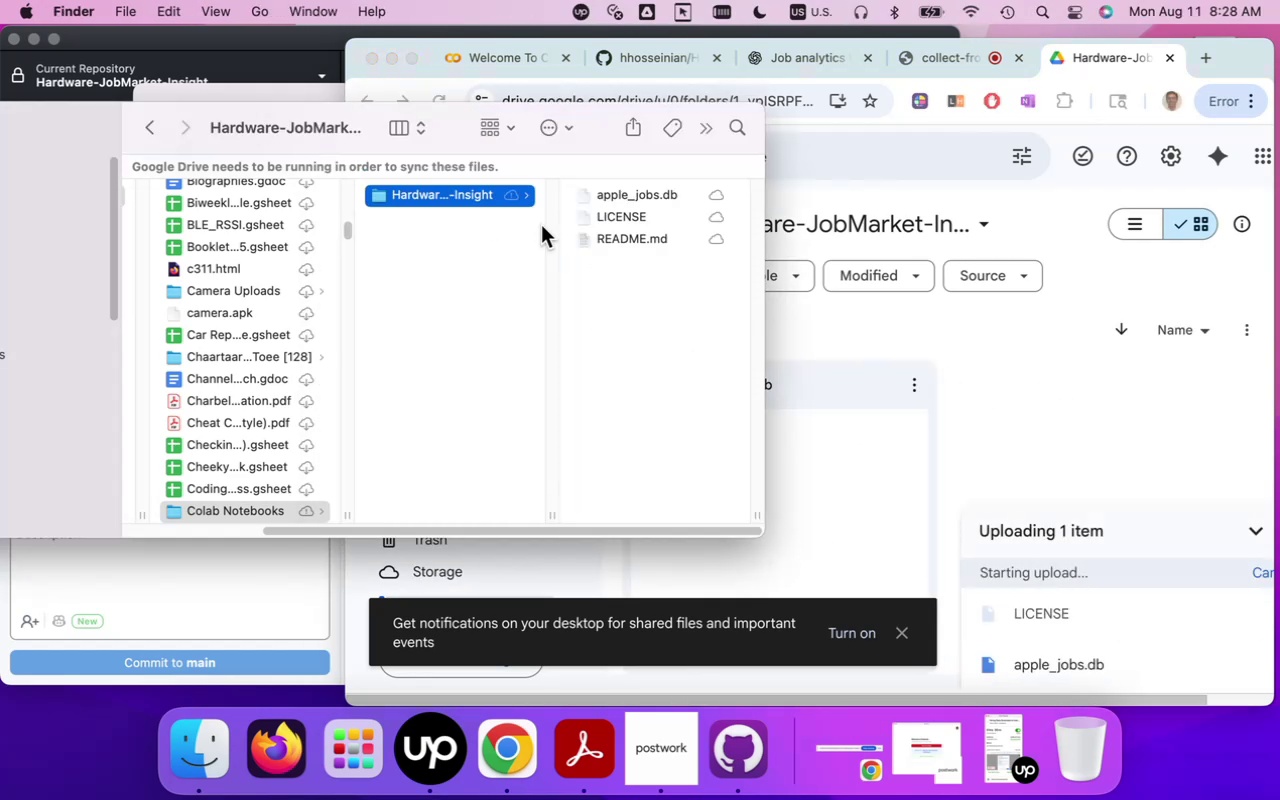 
left_click_drag(start_coordinate=[630, 238], to_coordinate=[982, 440])
 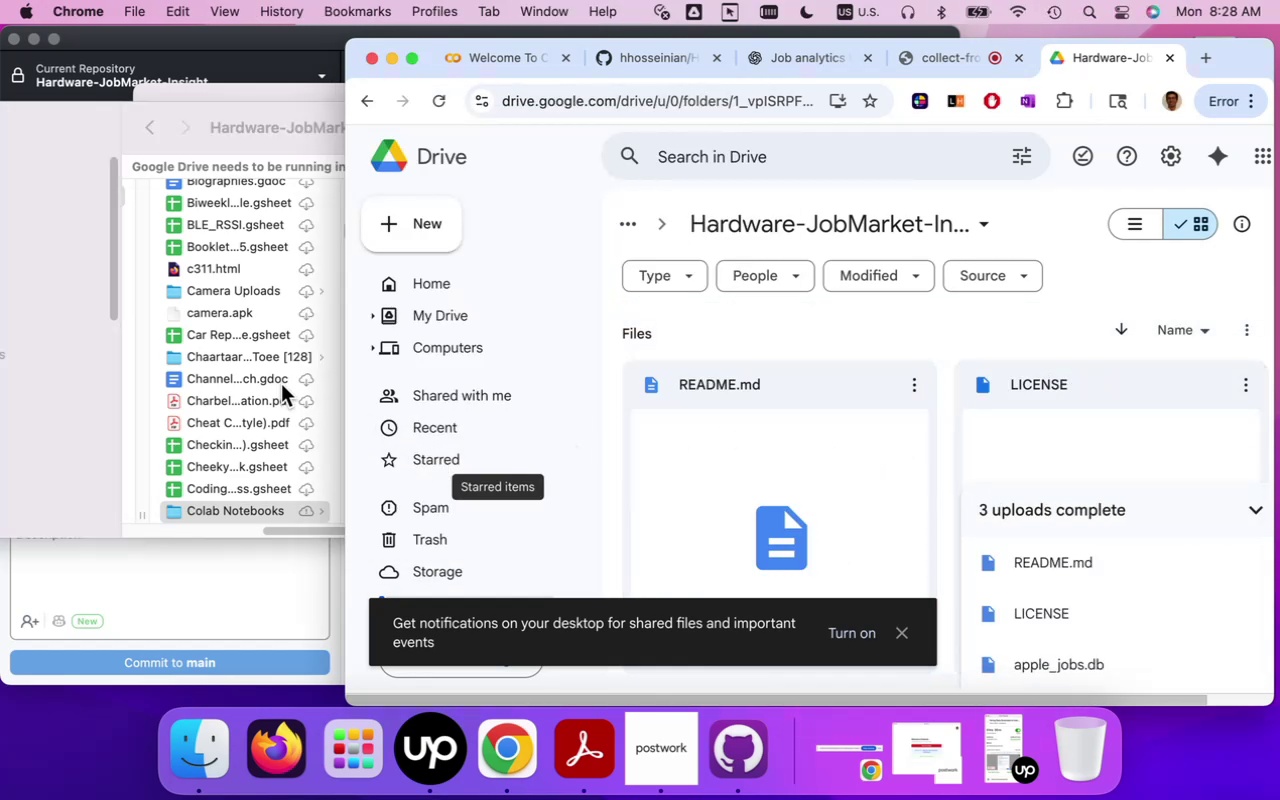 
left_click([246, 128])
 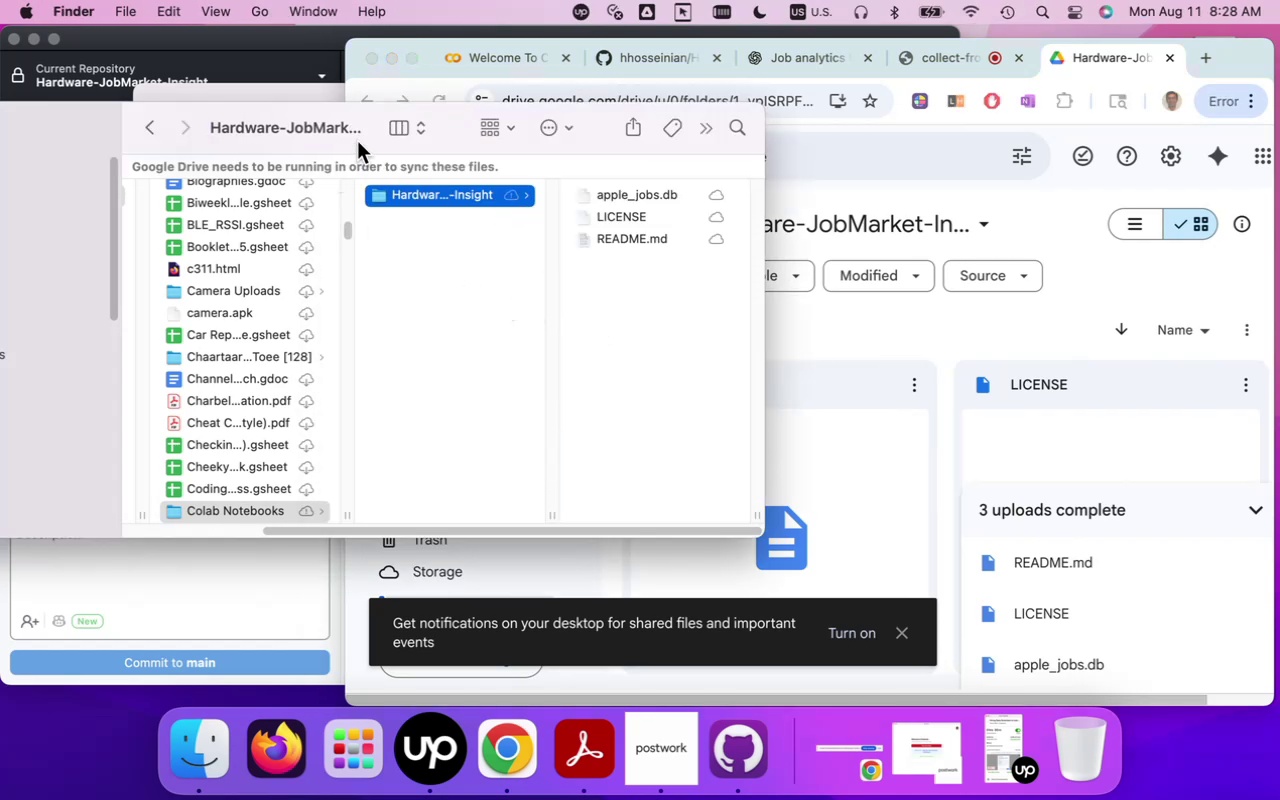 
left_click_drag(start_coordinate=[362, 128], to_coordinate=[564, 126])
 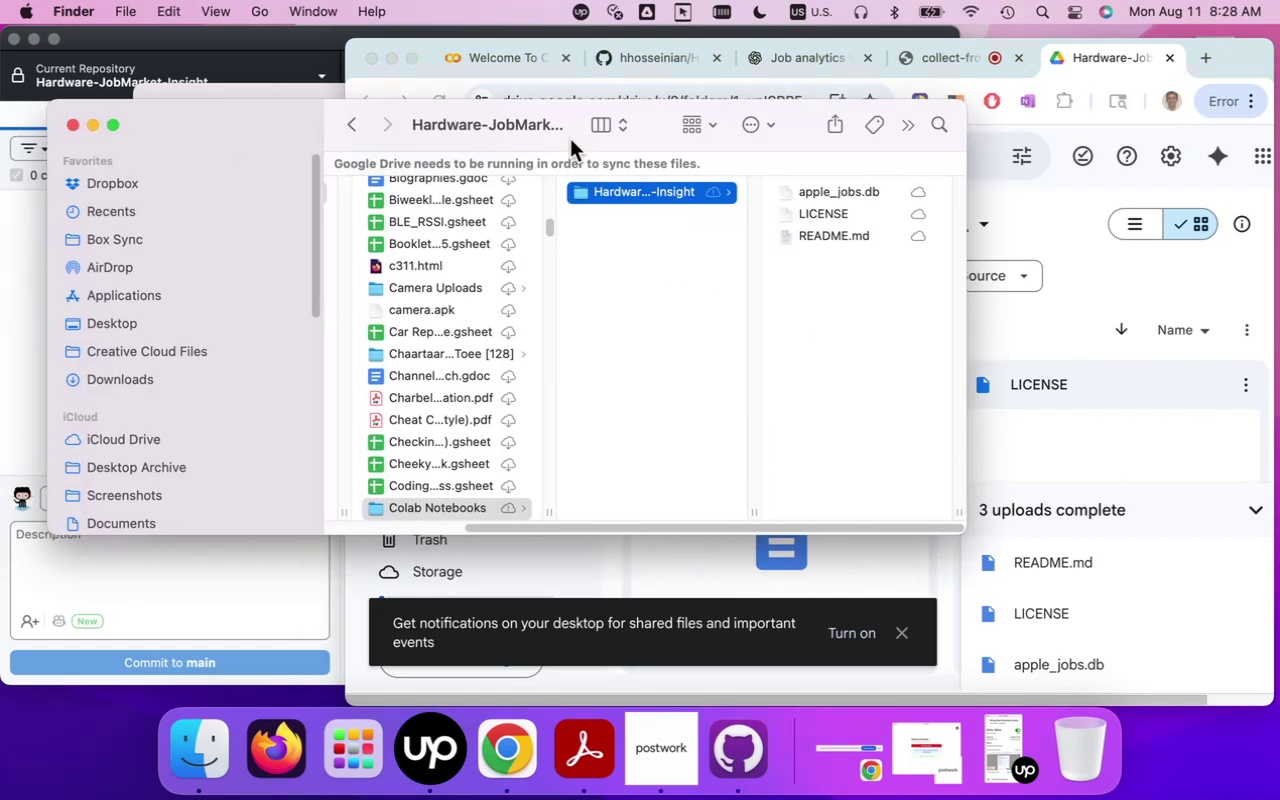 
mouse_move([638, 211])
 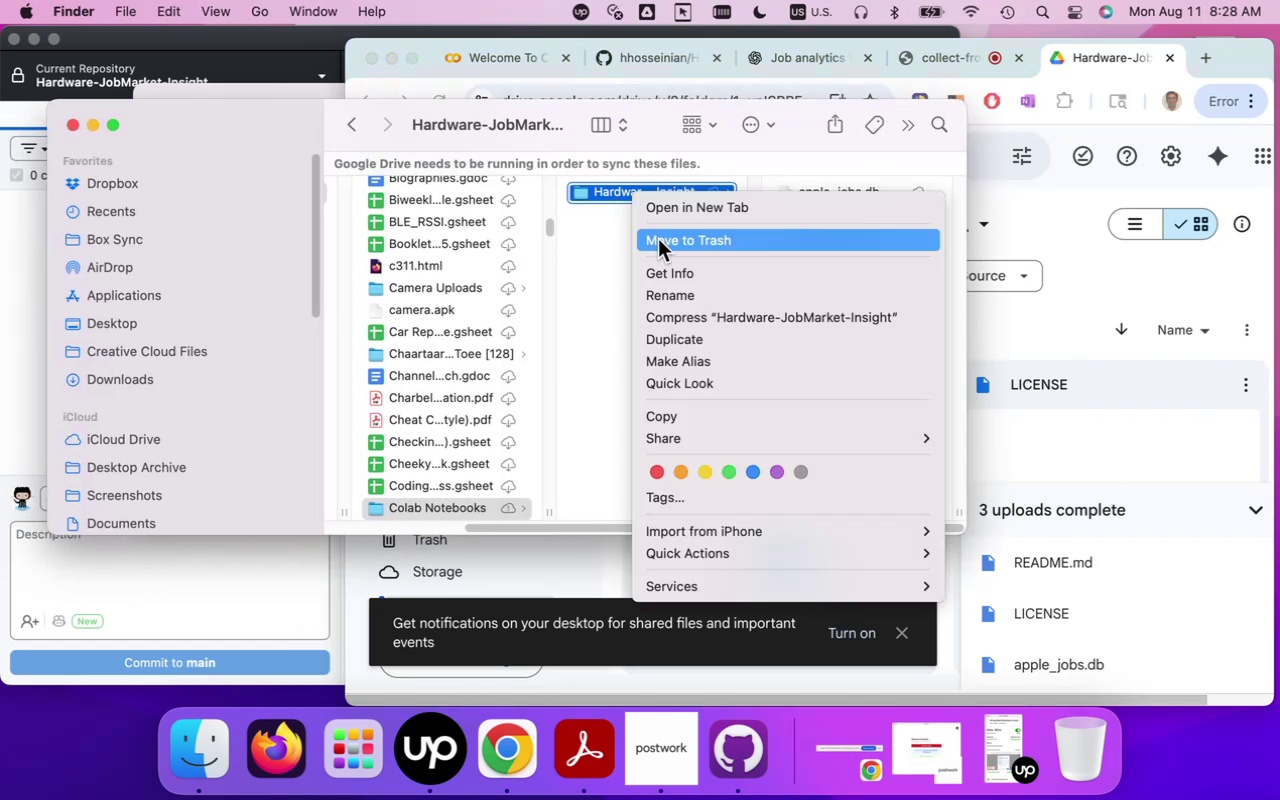 
left_click([658, 239])
 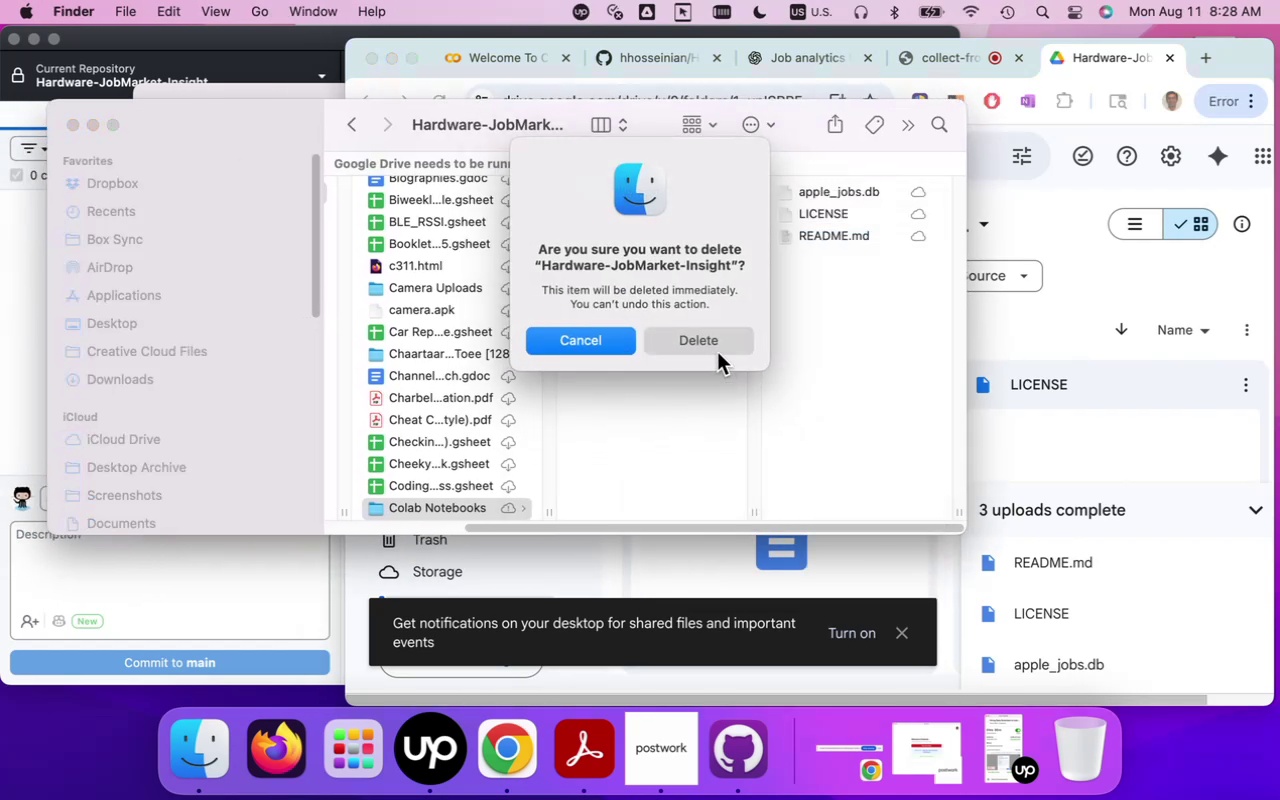 
left_click([716, 349])
 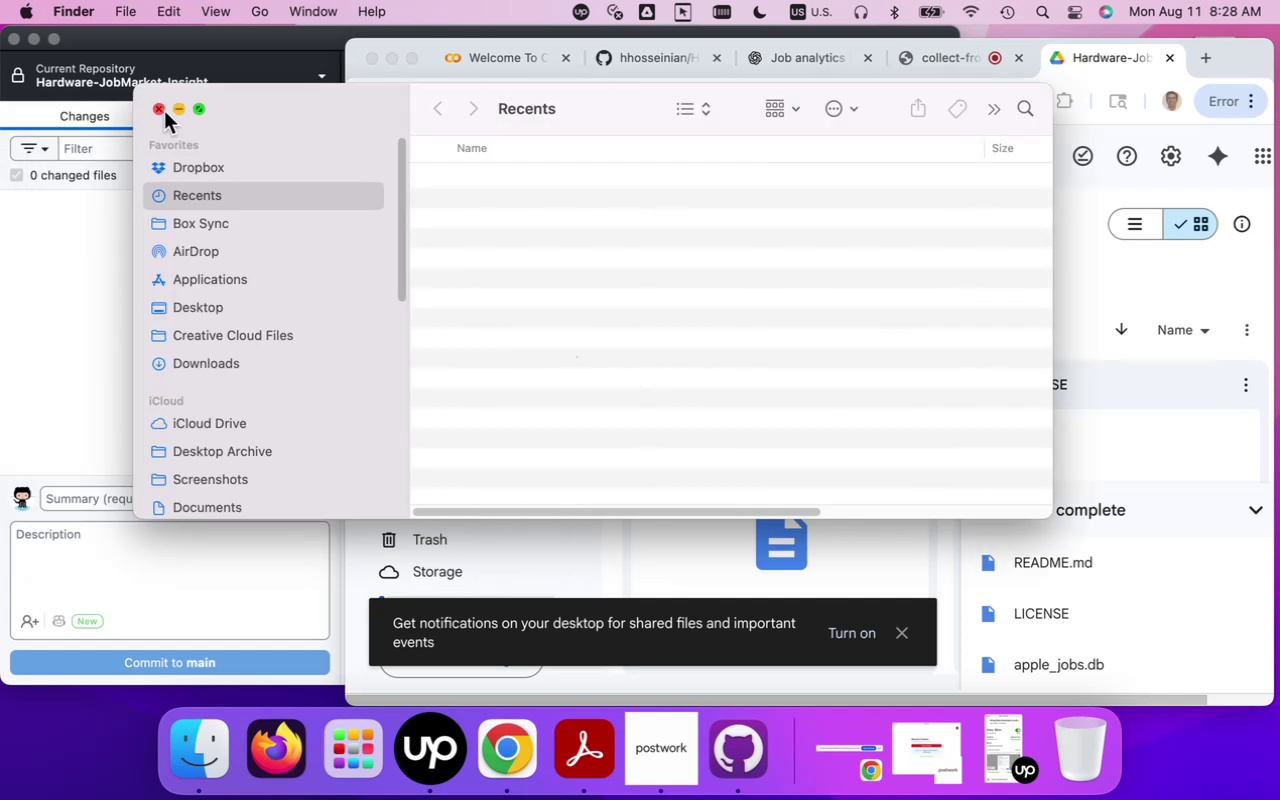 
left_click([157, 108])
 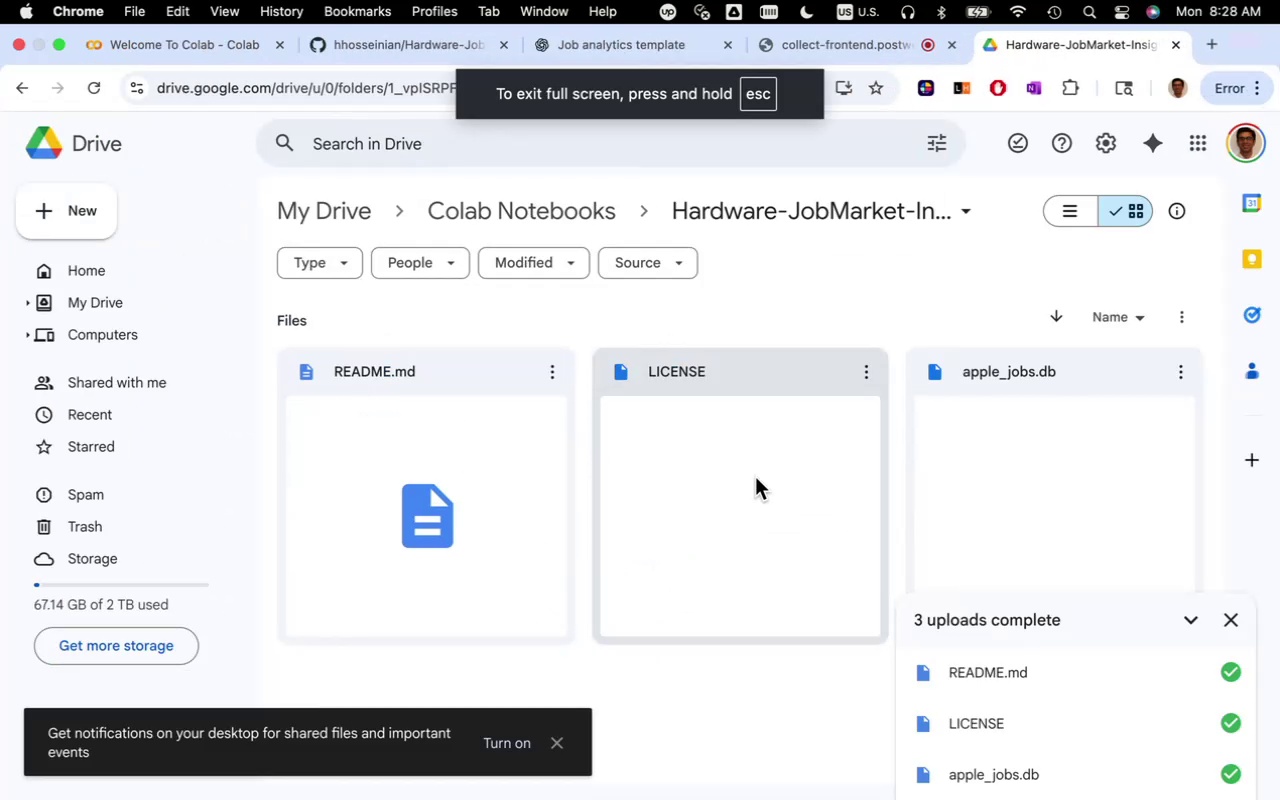 
wait(9.52)
 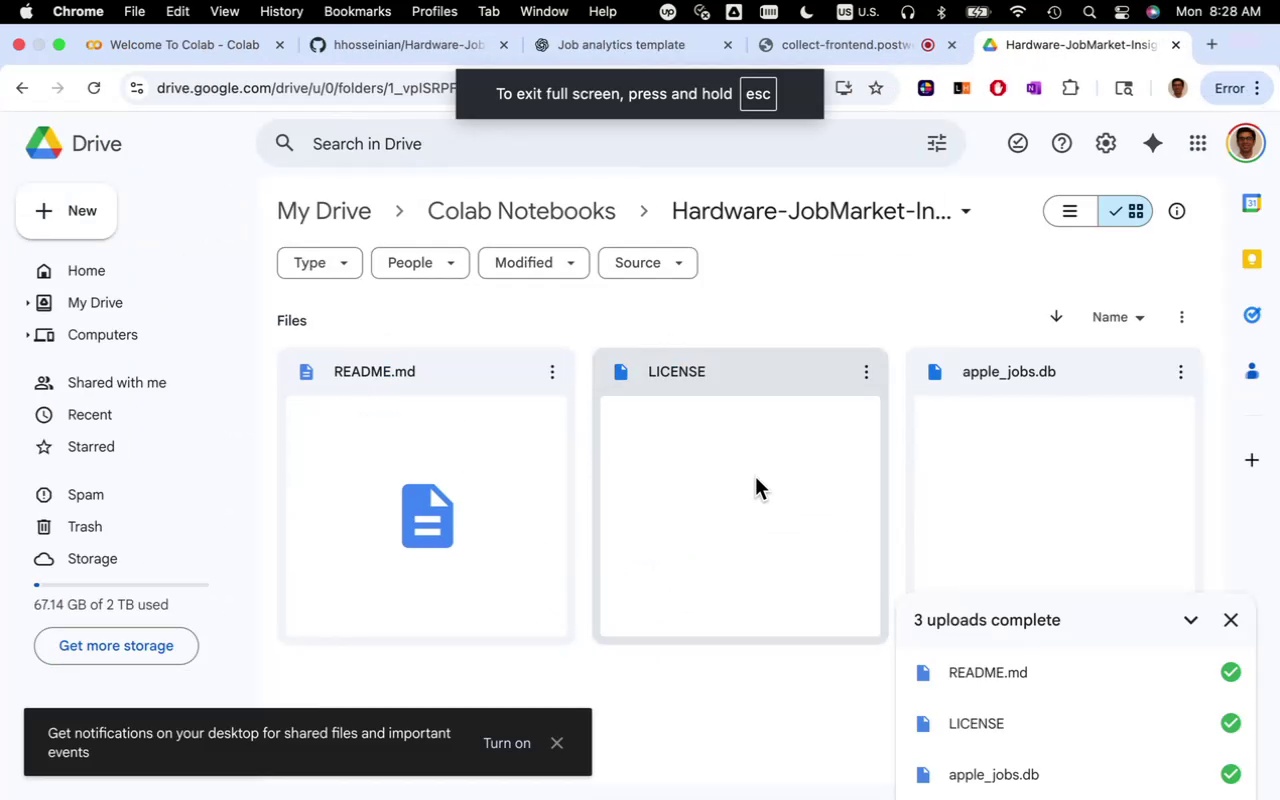 
left_click([968, 216])
 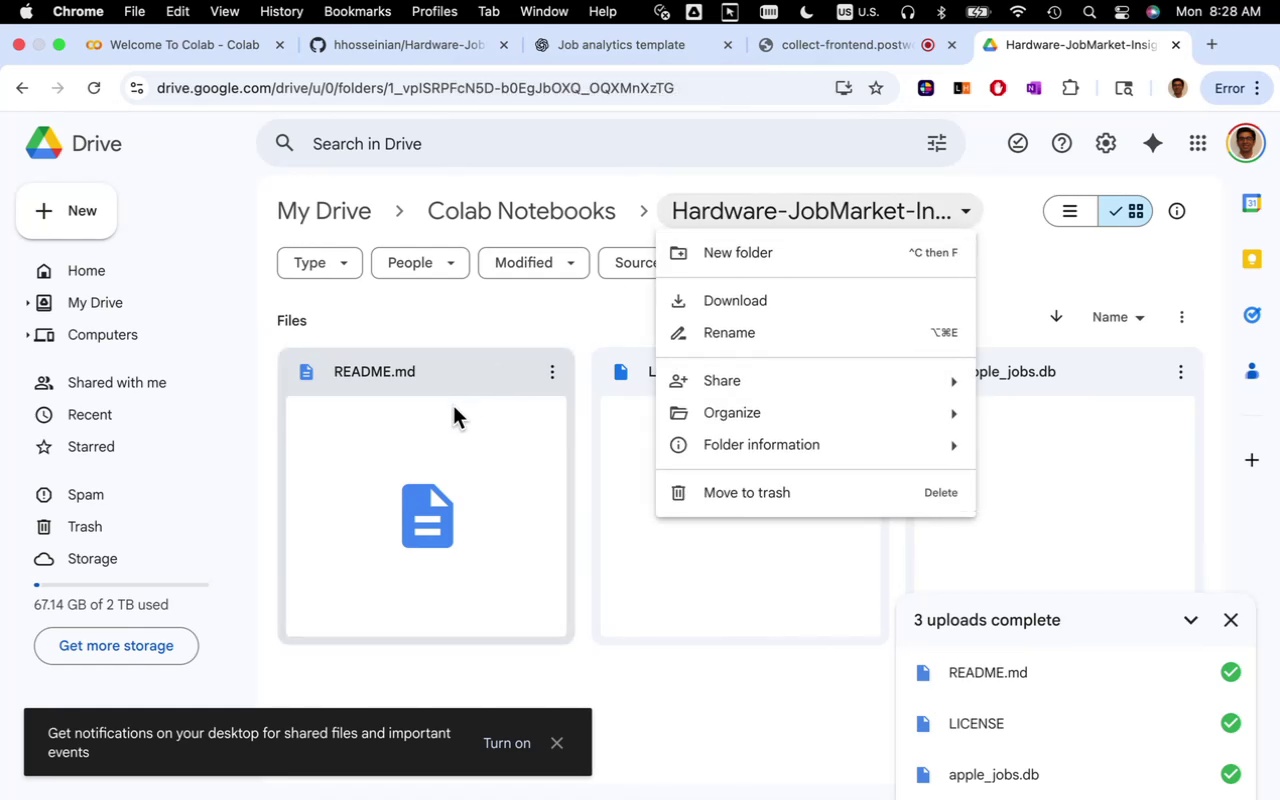 
wait(6.91)
 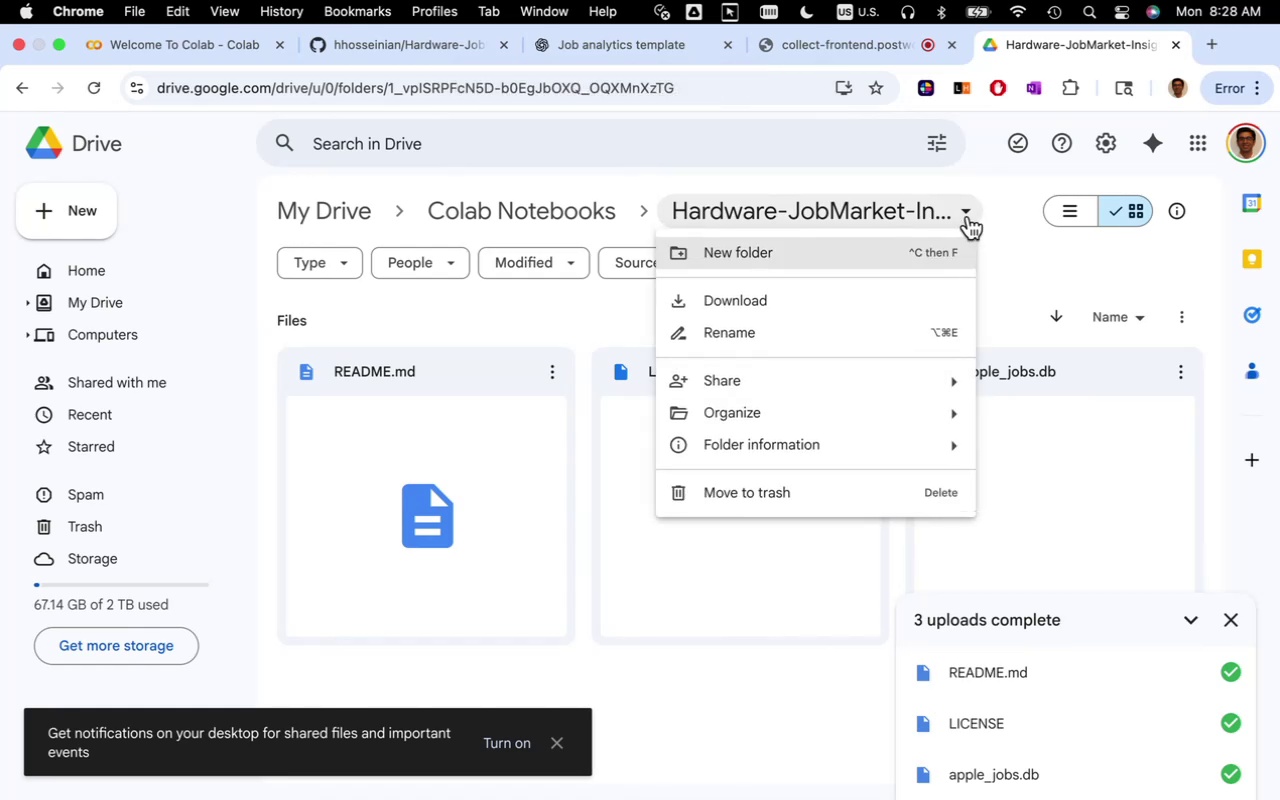 
left_click([505, 313])
 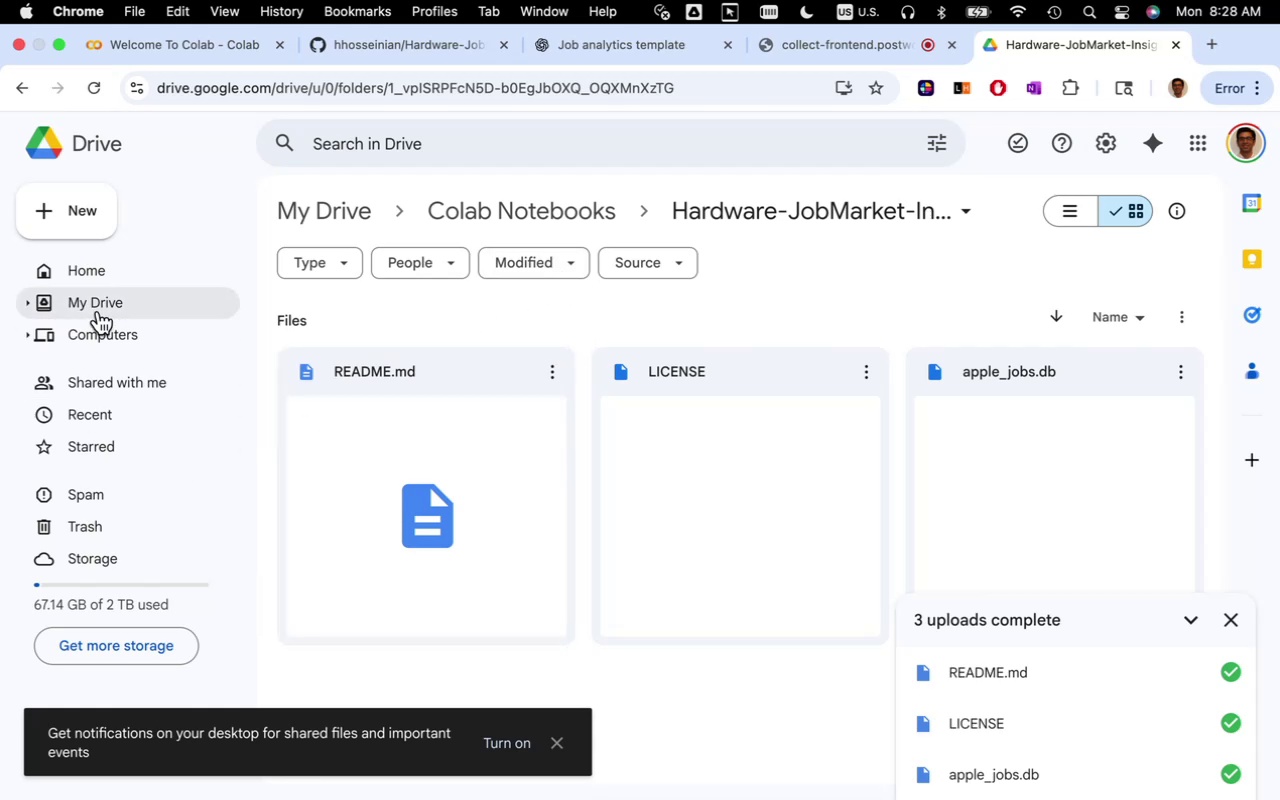 
wait(7.08)
 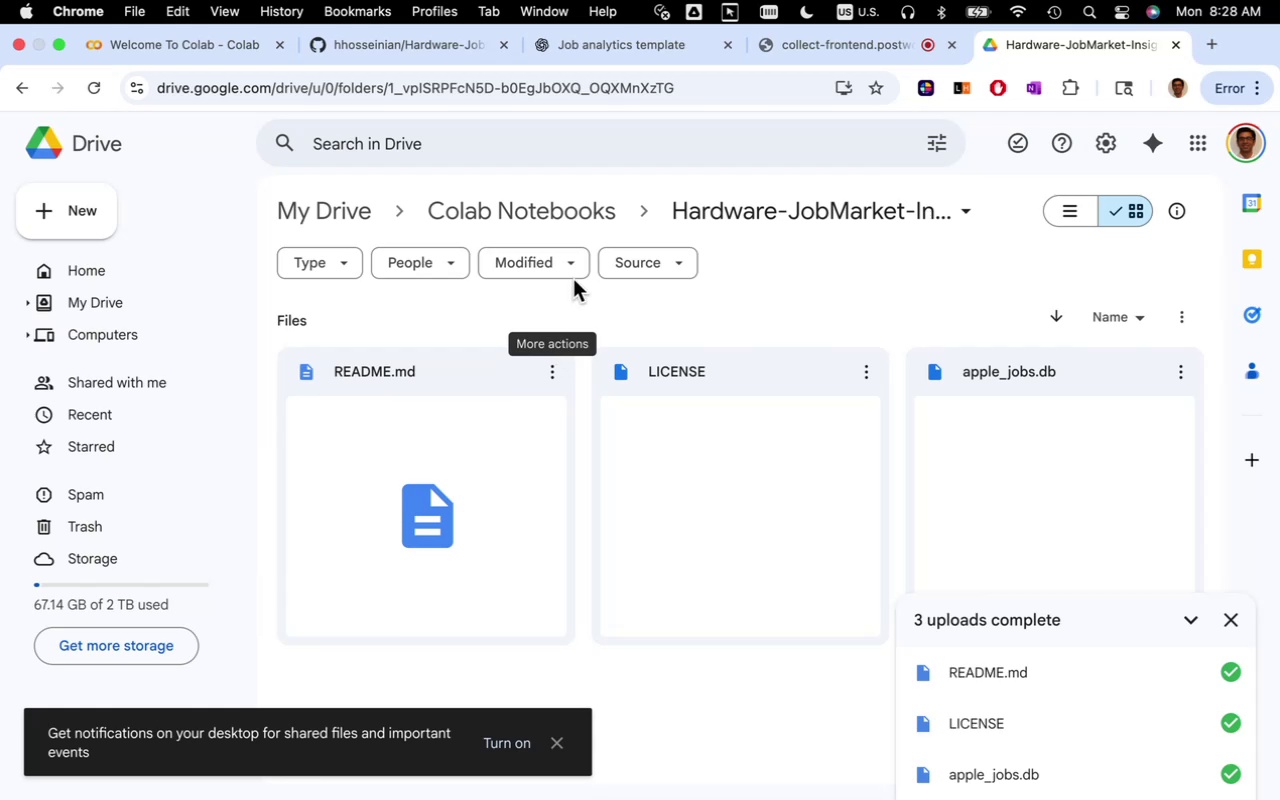 
left_click([115, 330])
 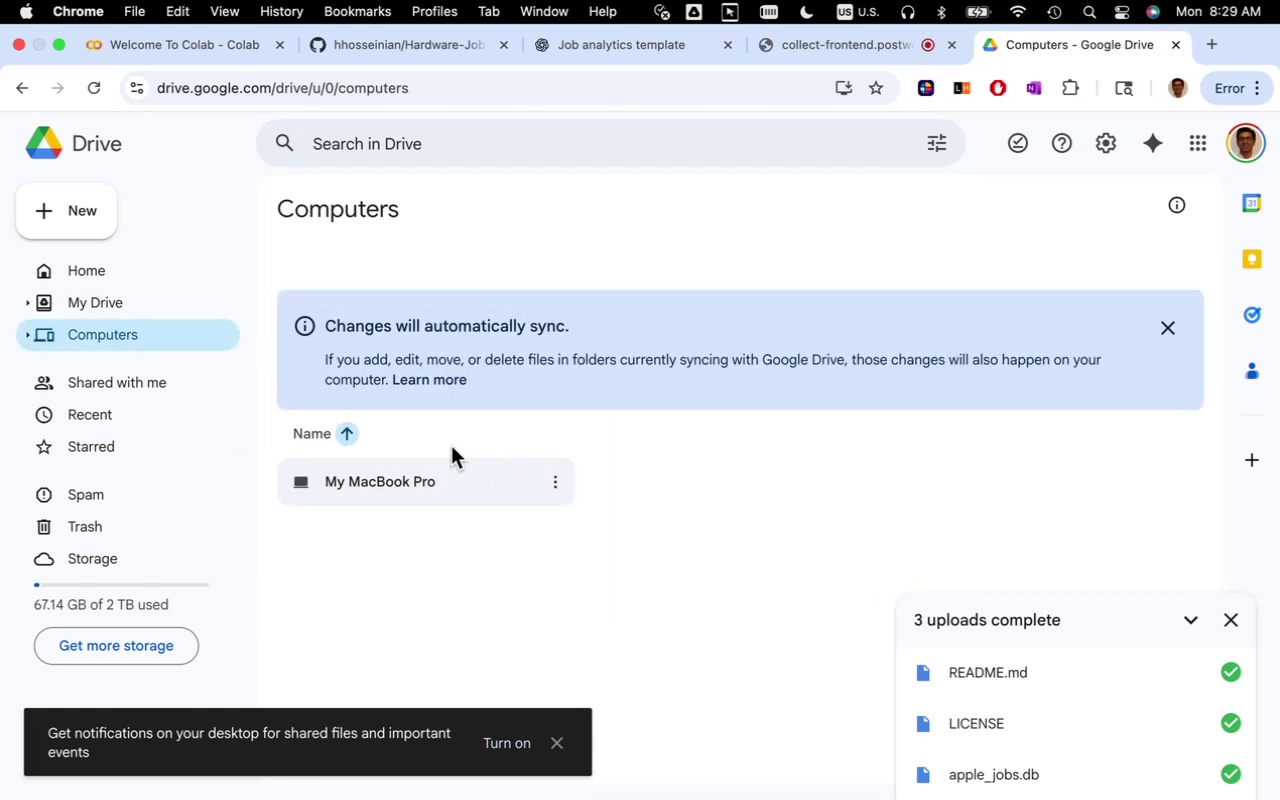 
wait(5.54)
 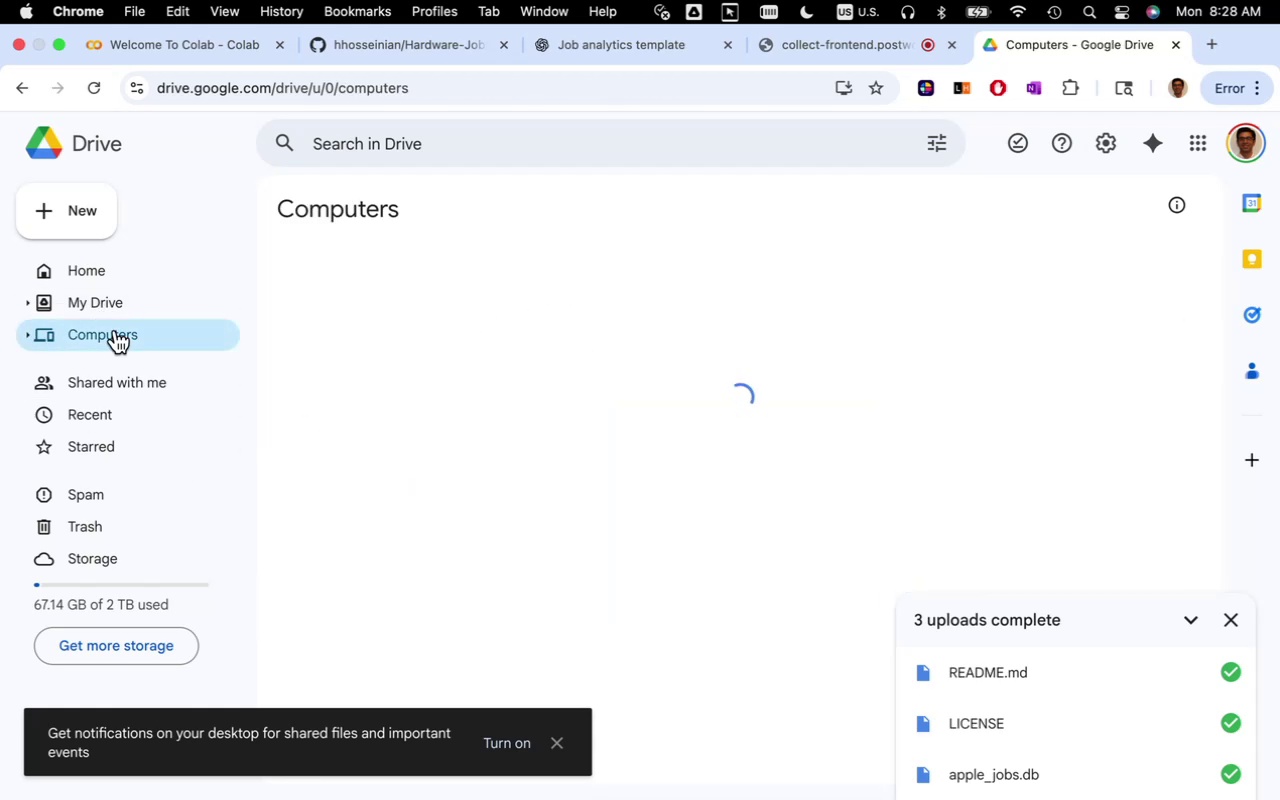 
scroll: coordinate [644, 474], scroll_direction: down, amount: 2.0
 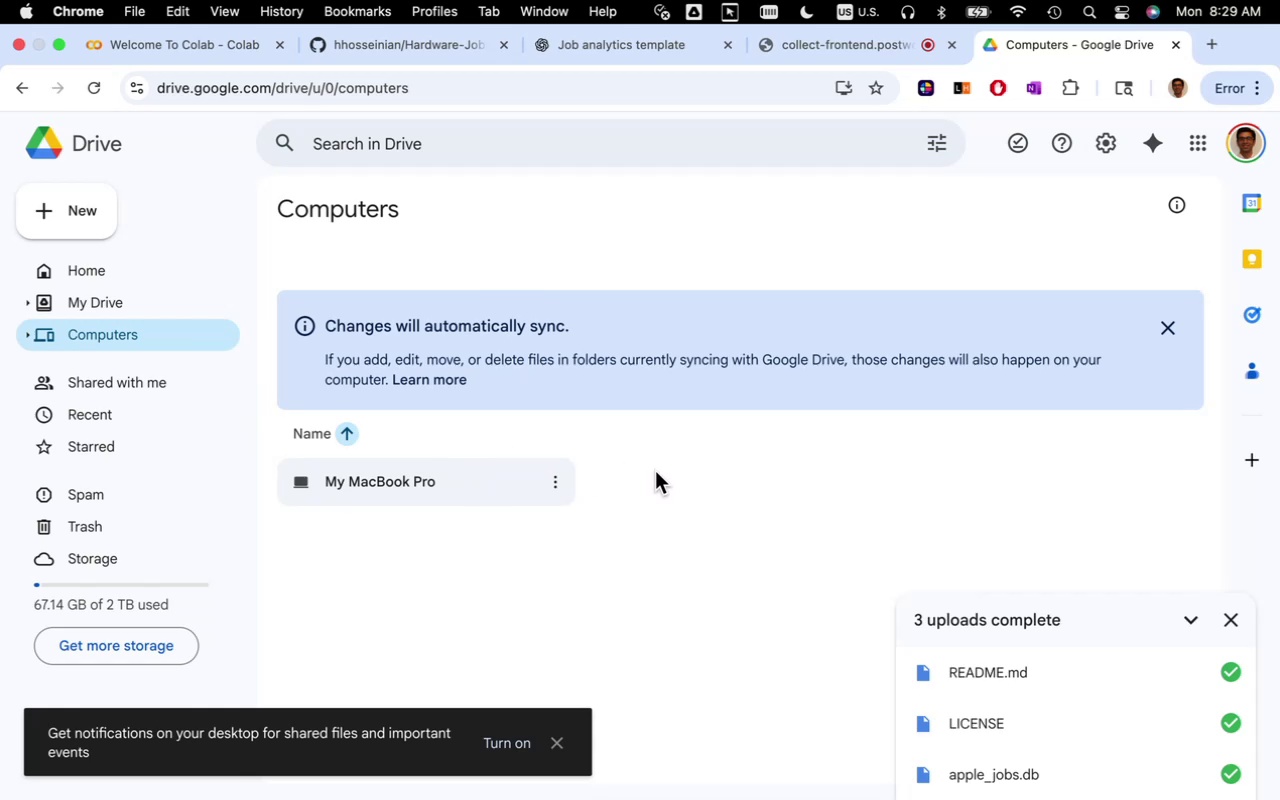 
wait(9.66)
 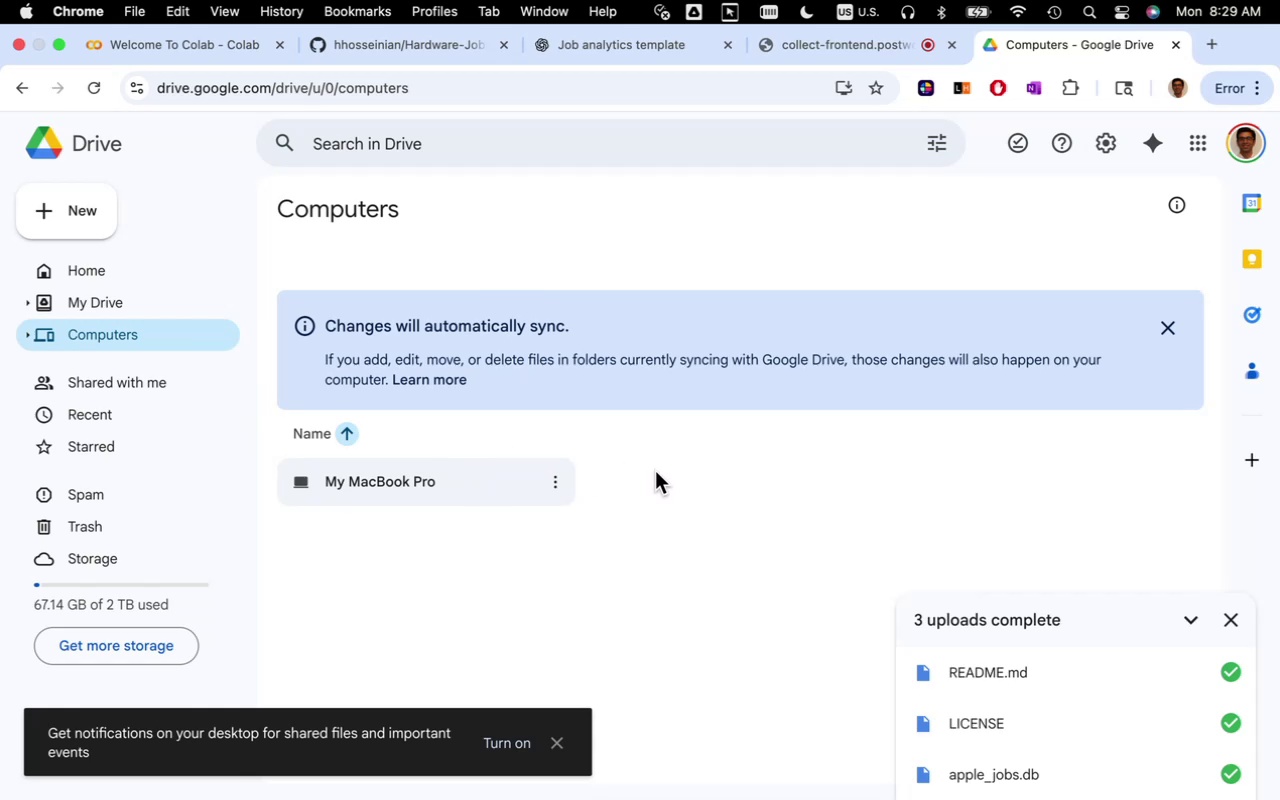 
double_click([475, 478])
 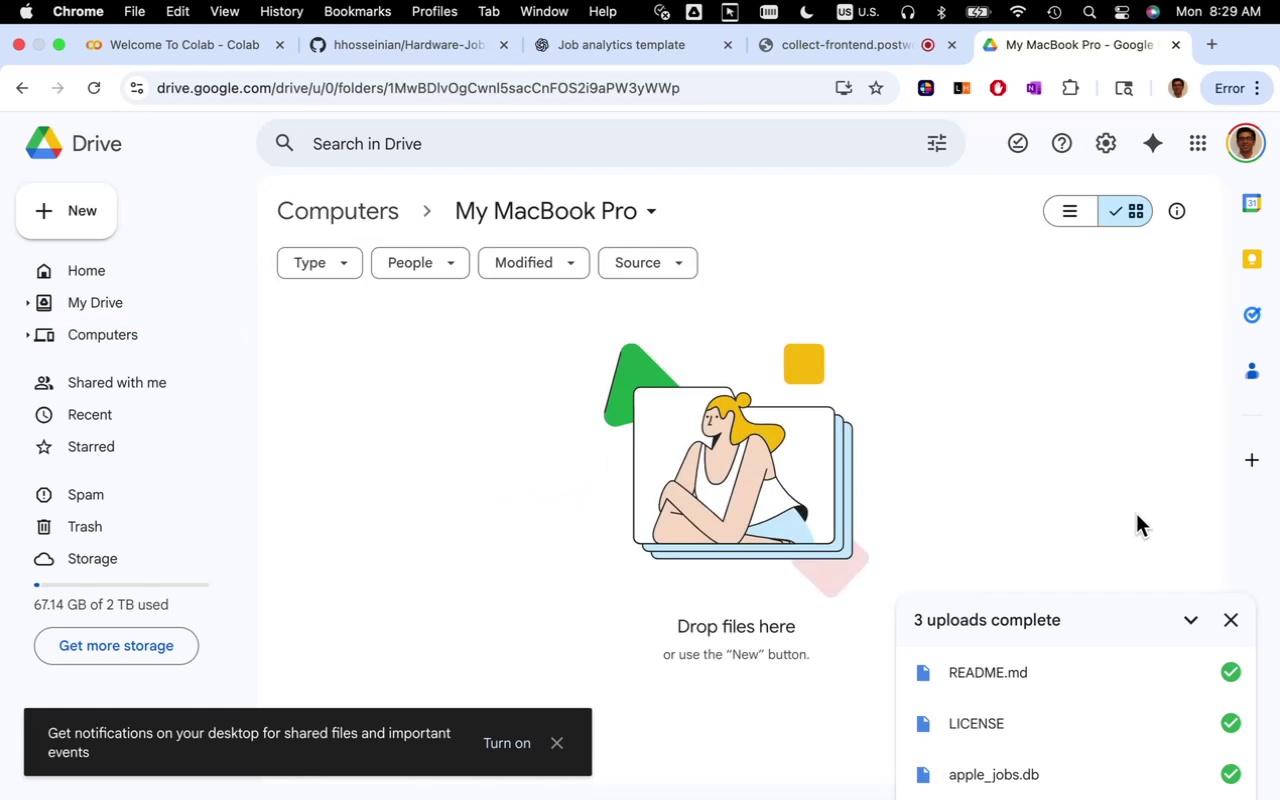 
wait(5.32)
 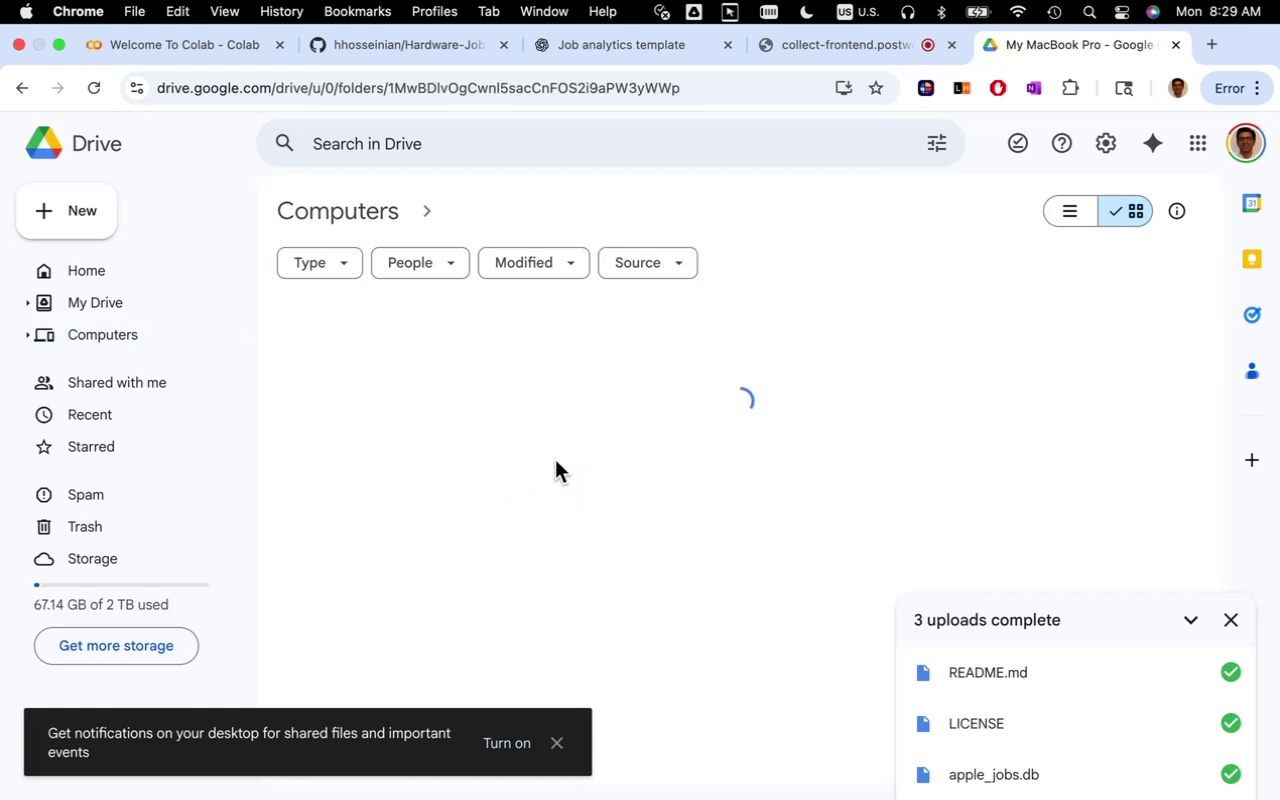 
left_click([1229, 618])
 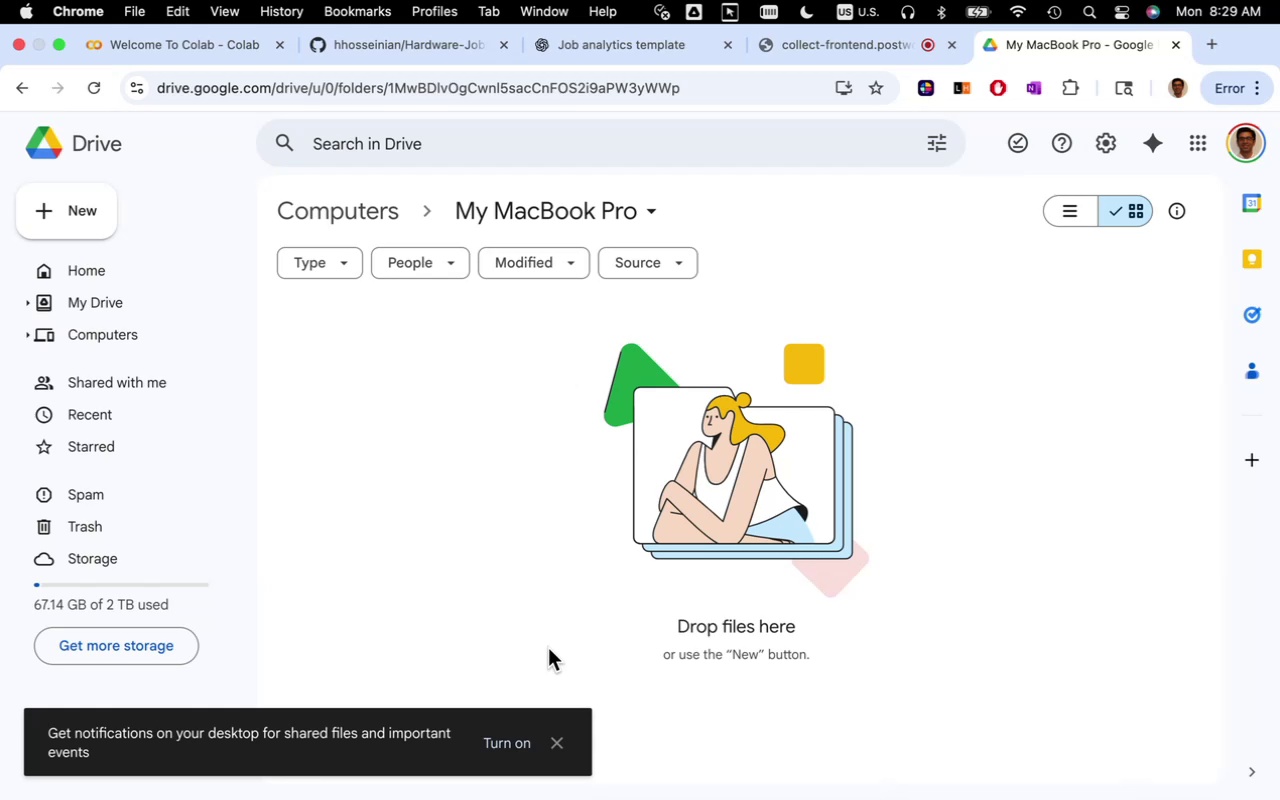 
left_click([558, 747])
 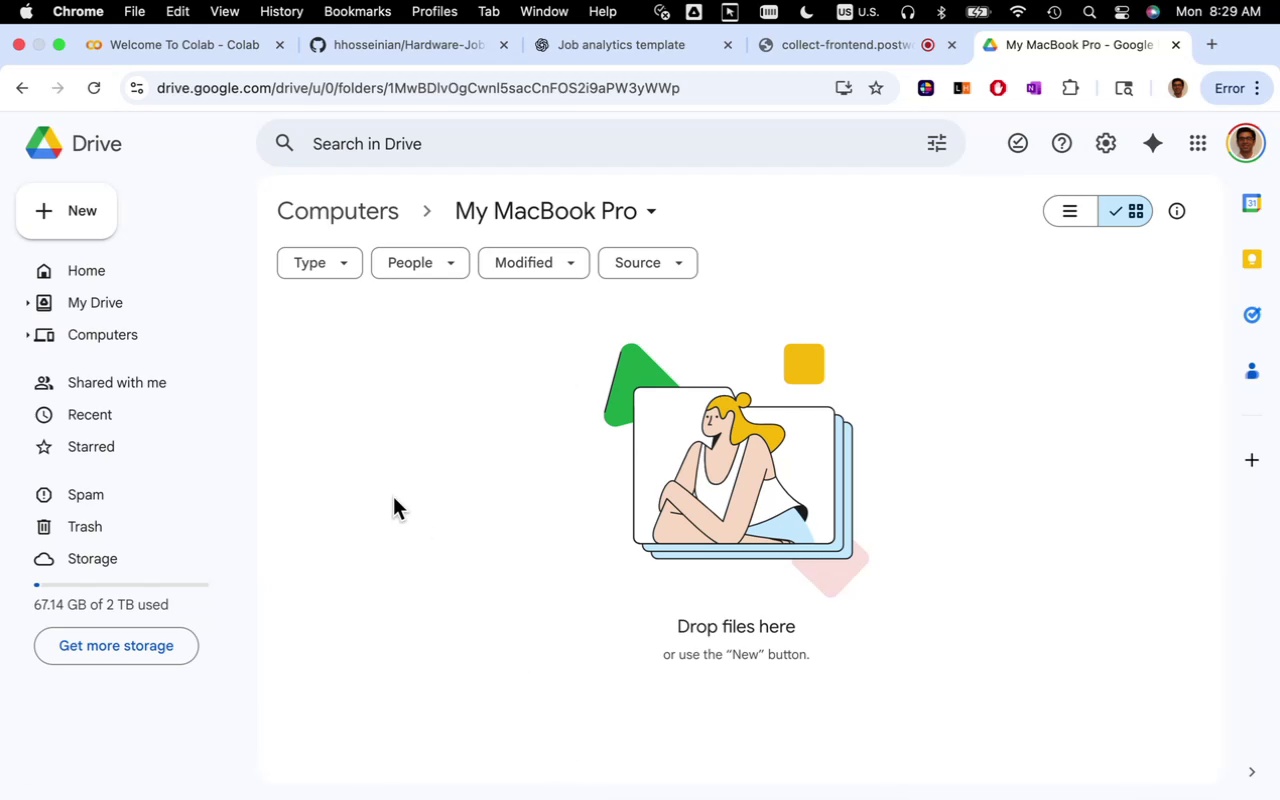 
wait(6.4)
 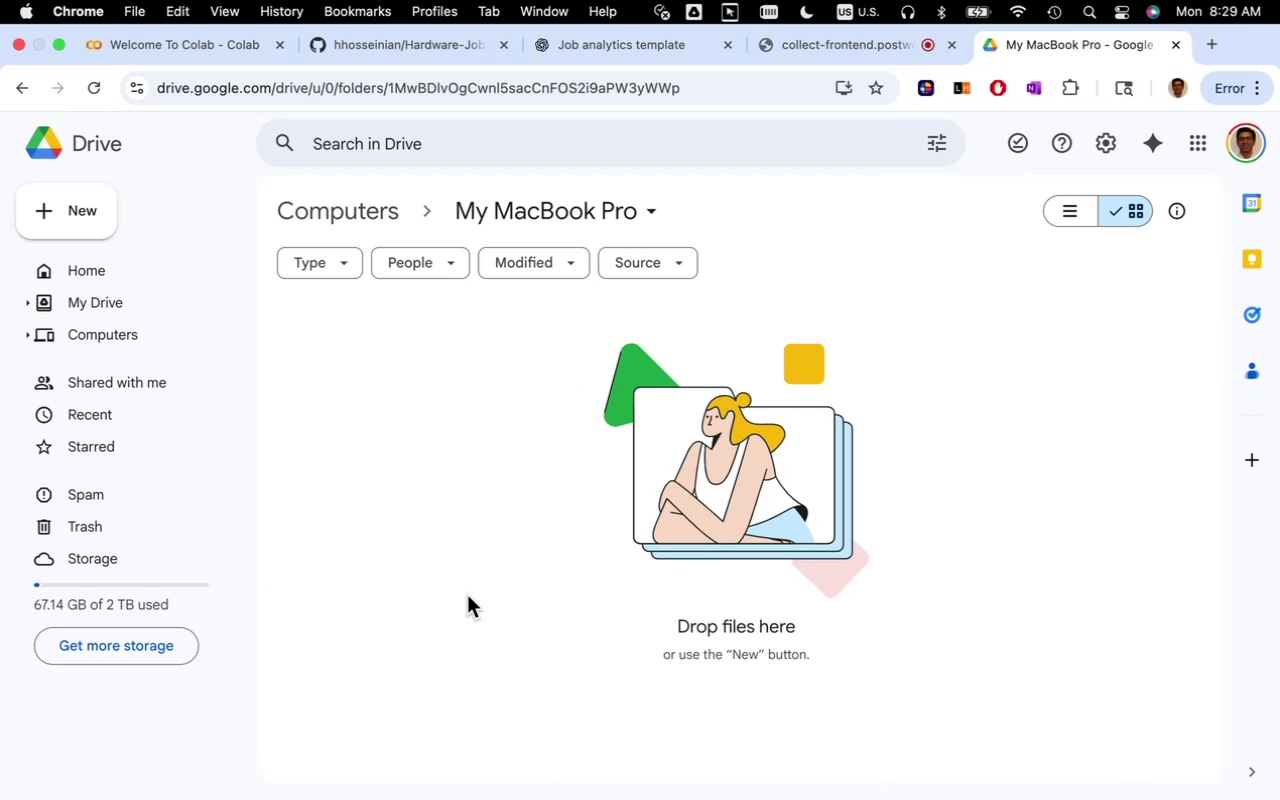 
left_click([142, 300])
 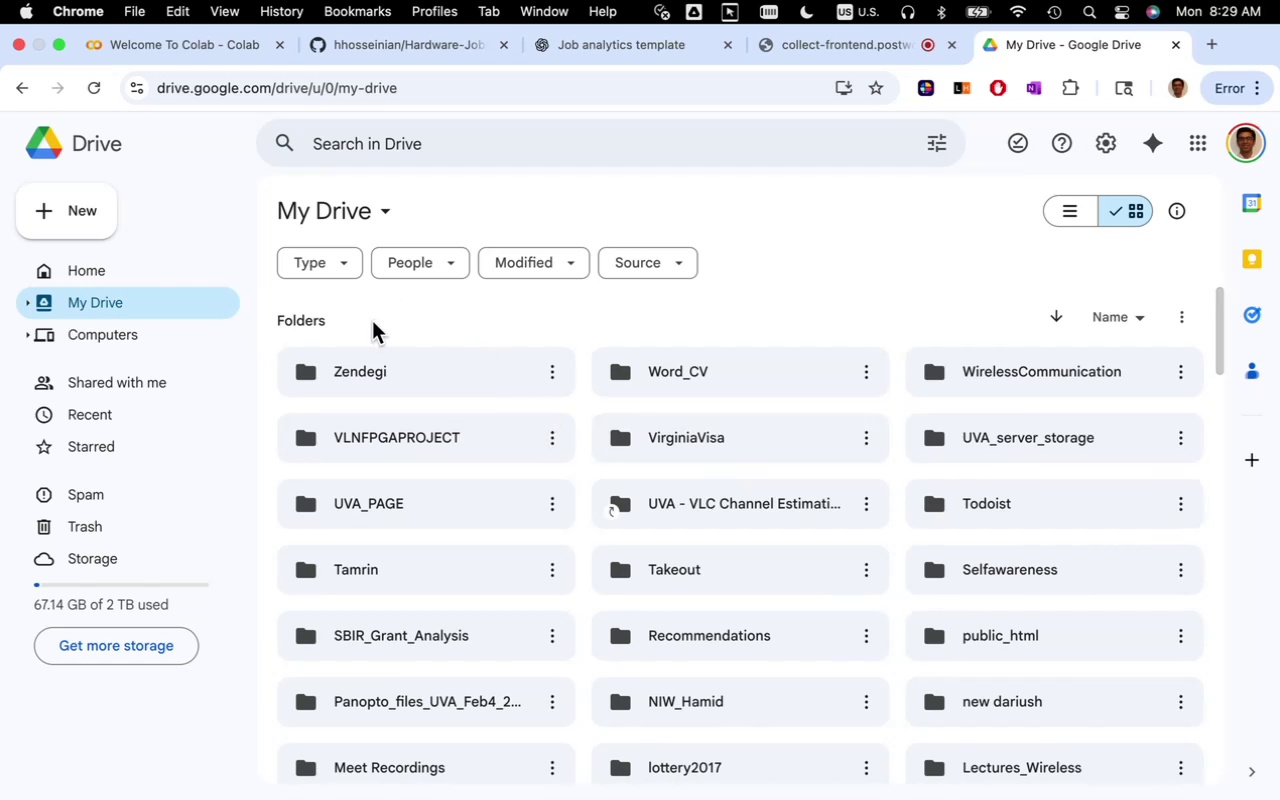 
wait(6.29)
 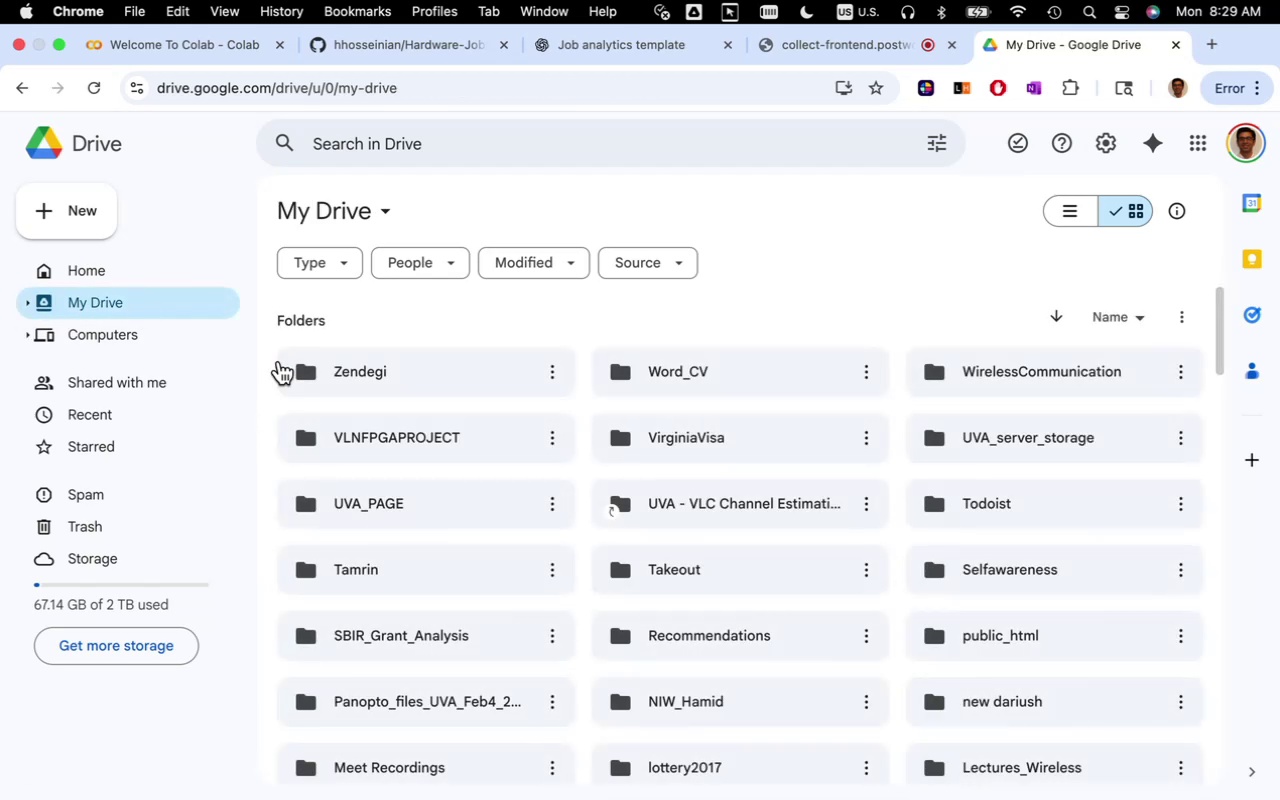 
left_click([486, 170])
 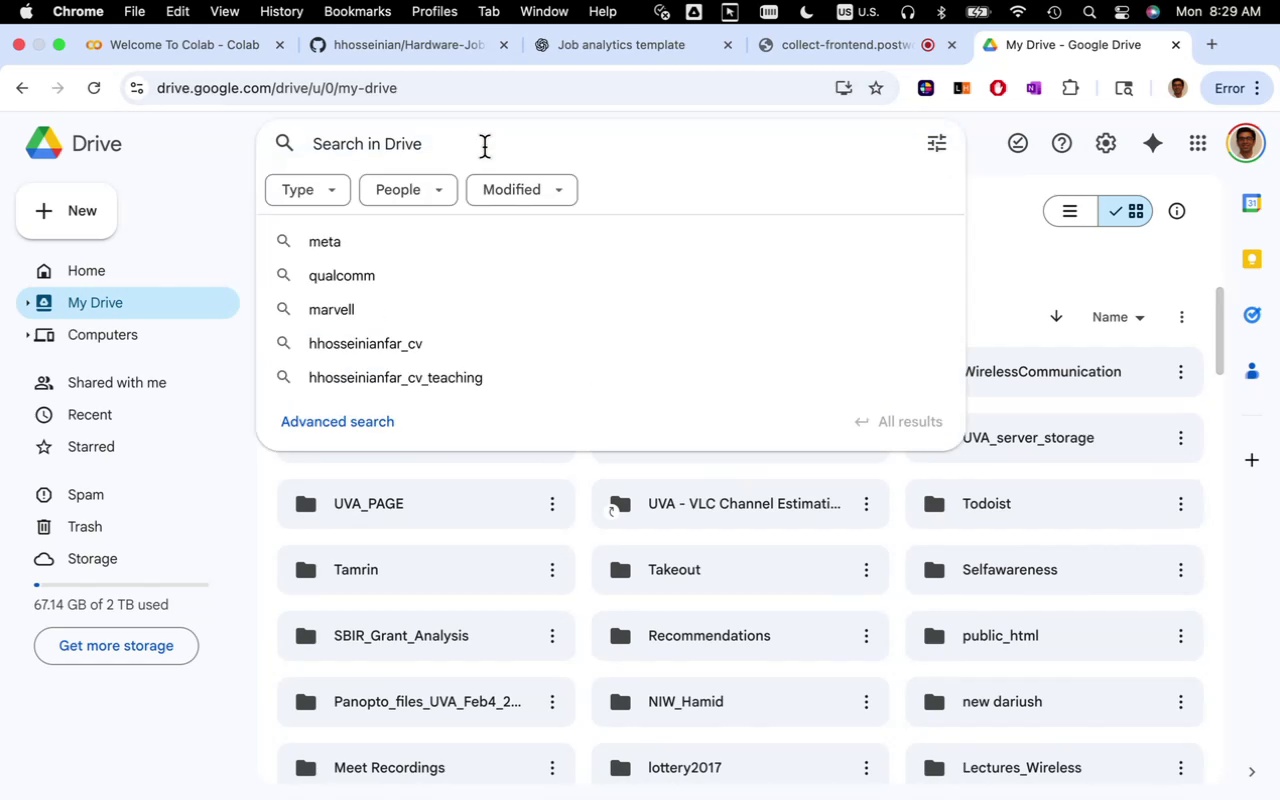 
type(cola)
 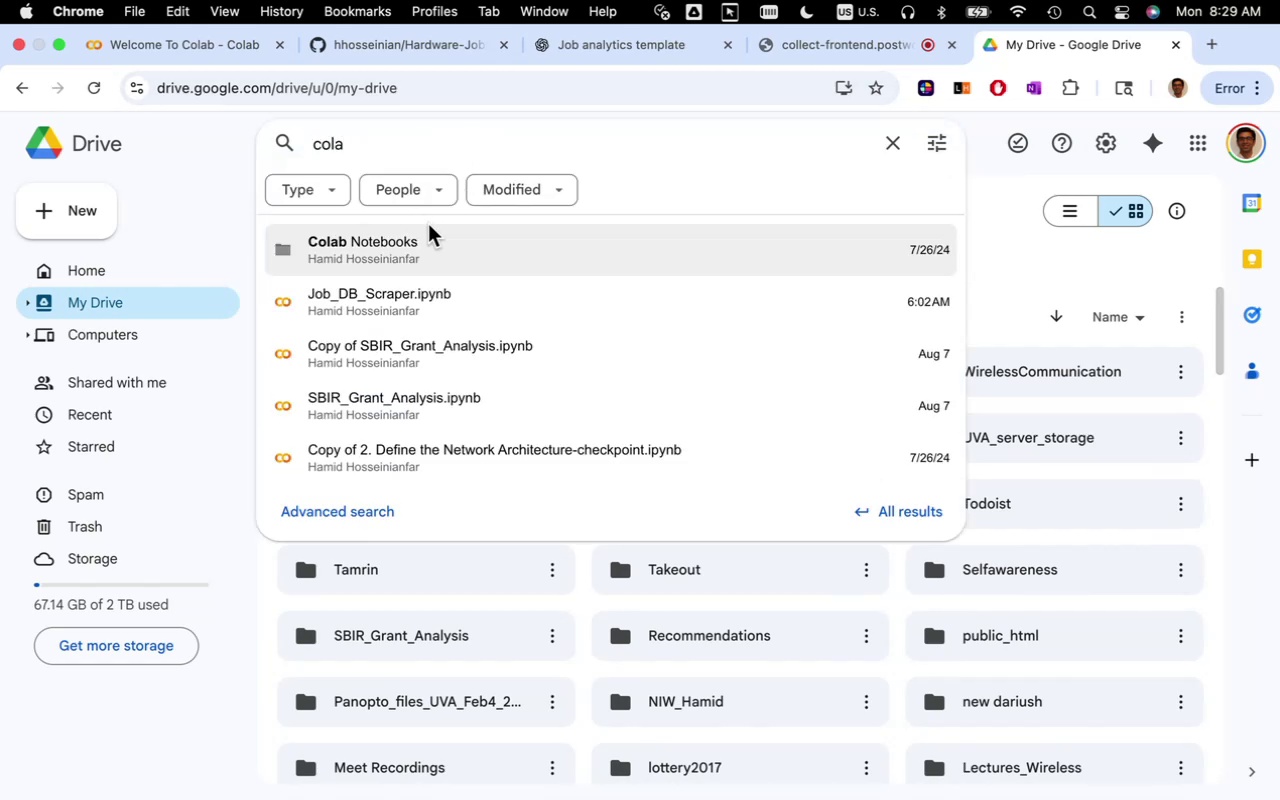 
left_click([438, 243])
 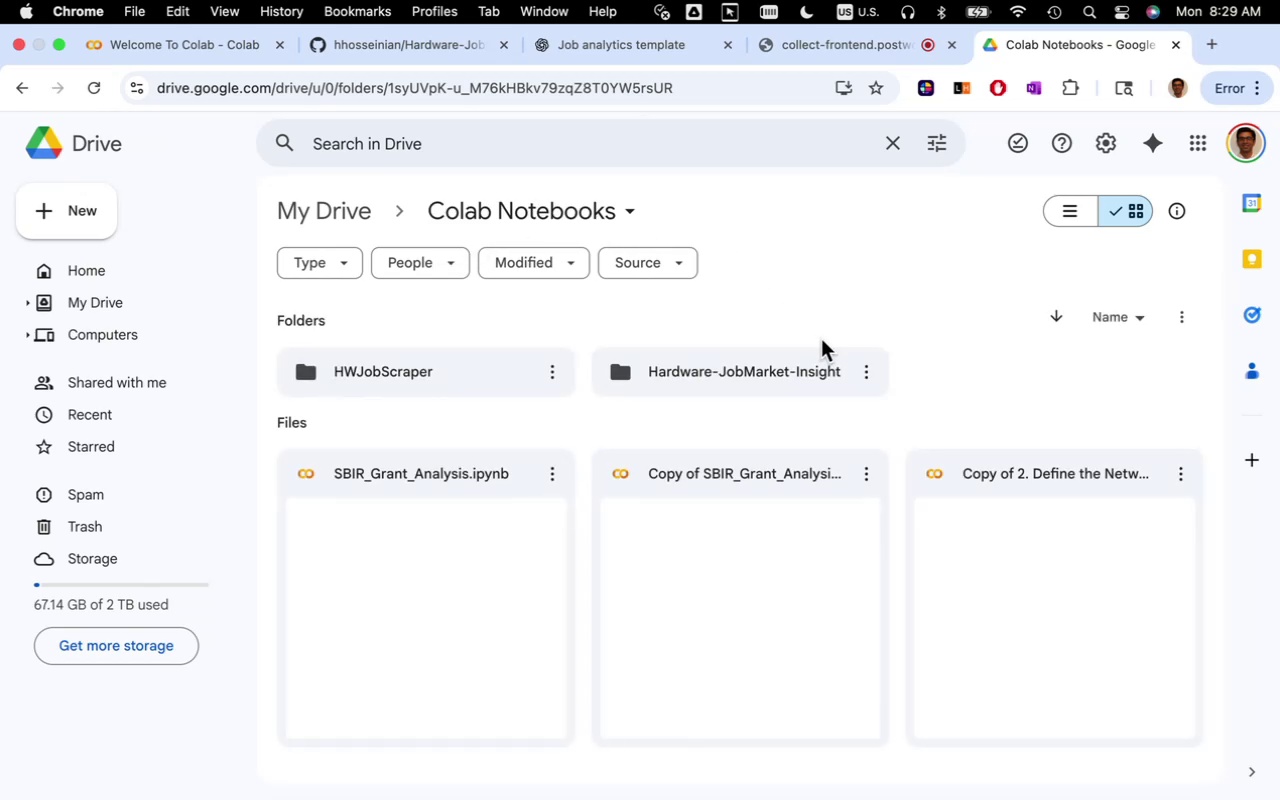 
left_click([789, 369])
 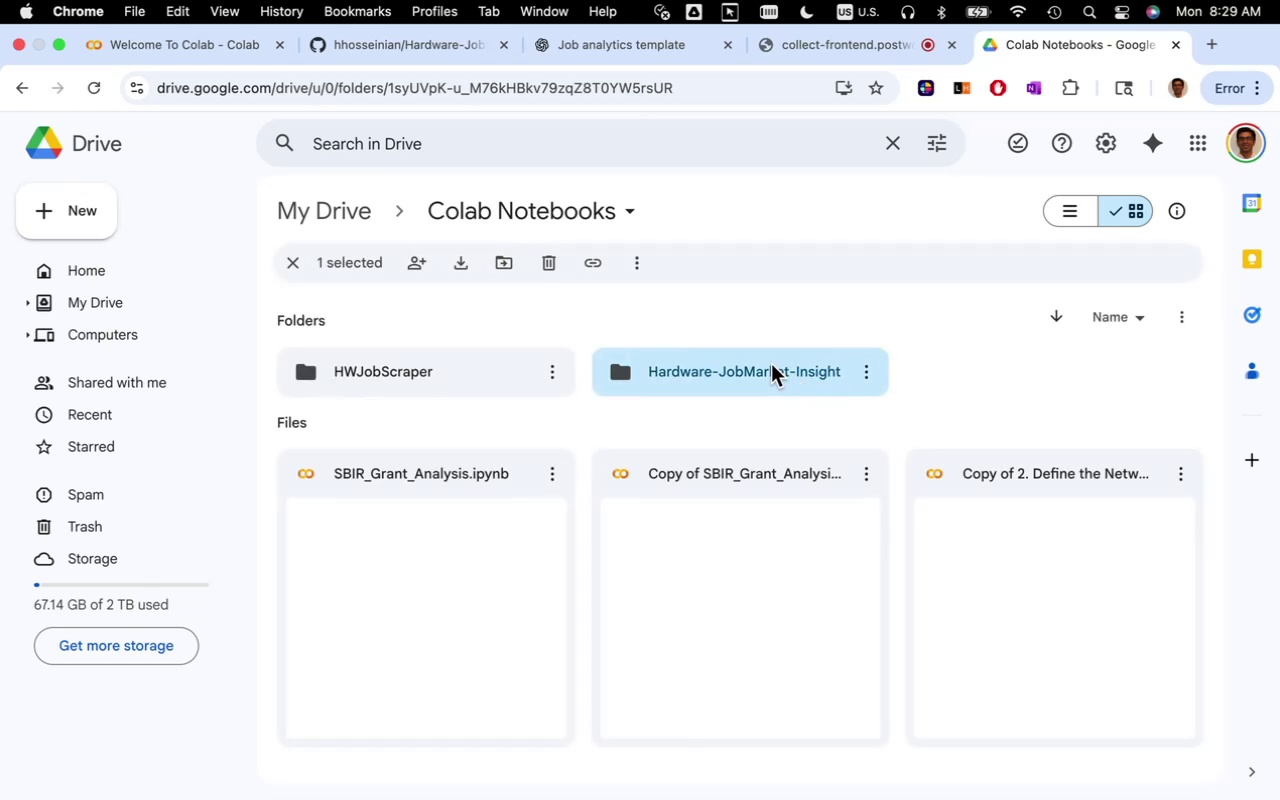 
double_click([771, 364])
 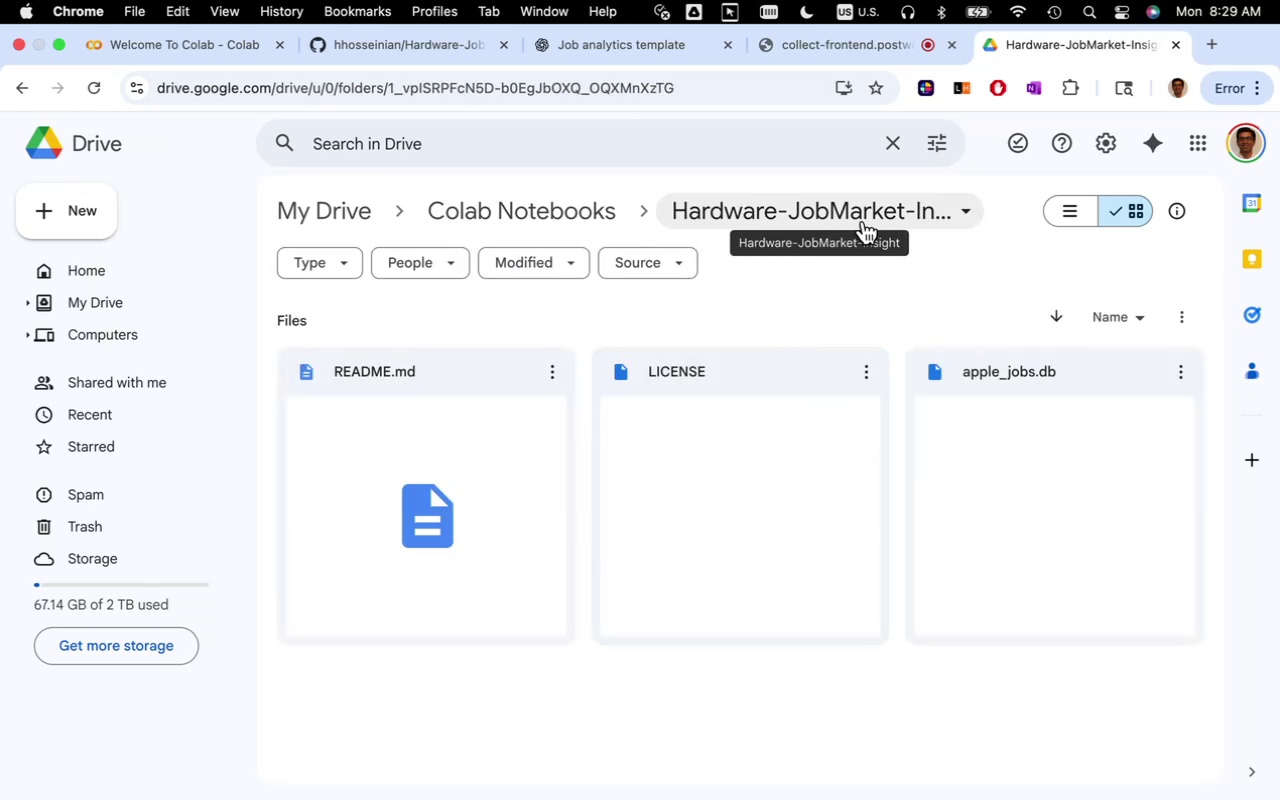 
left_click([1060, 213])
 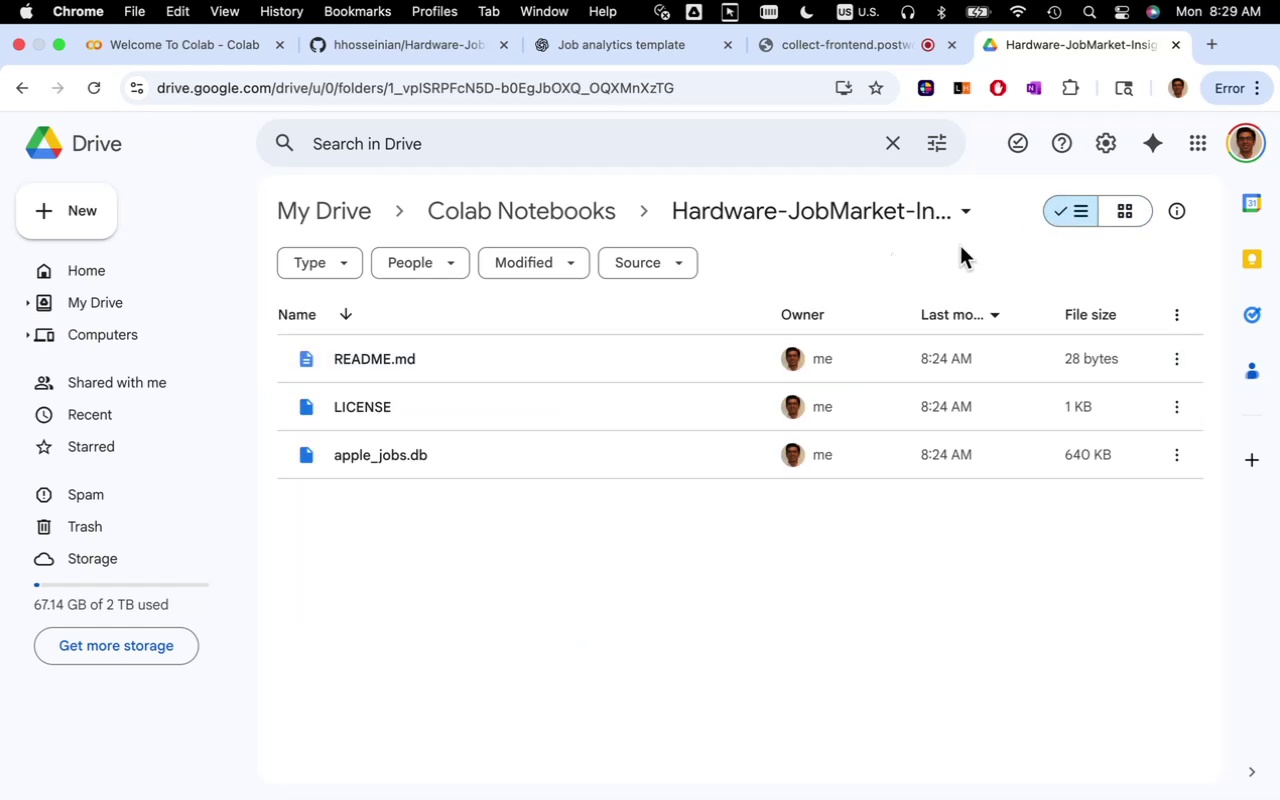 
left_click_drag(start_coordinate=[990, 214], to_coordinate=[341, 216])
 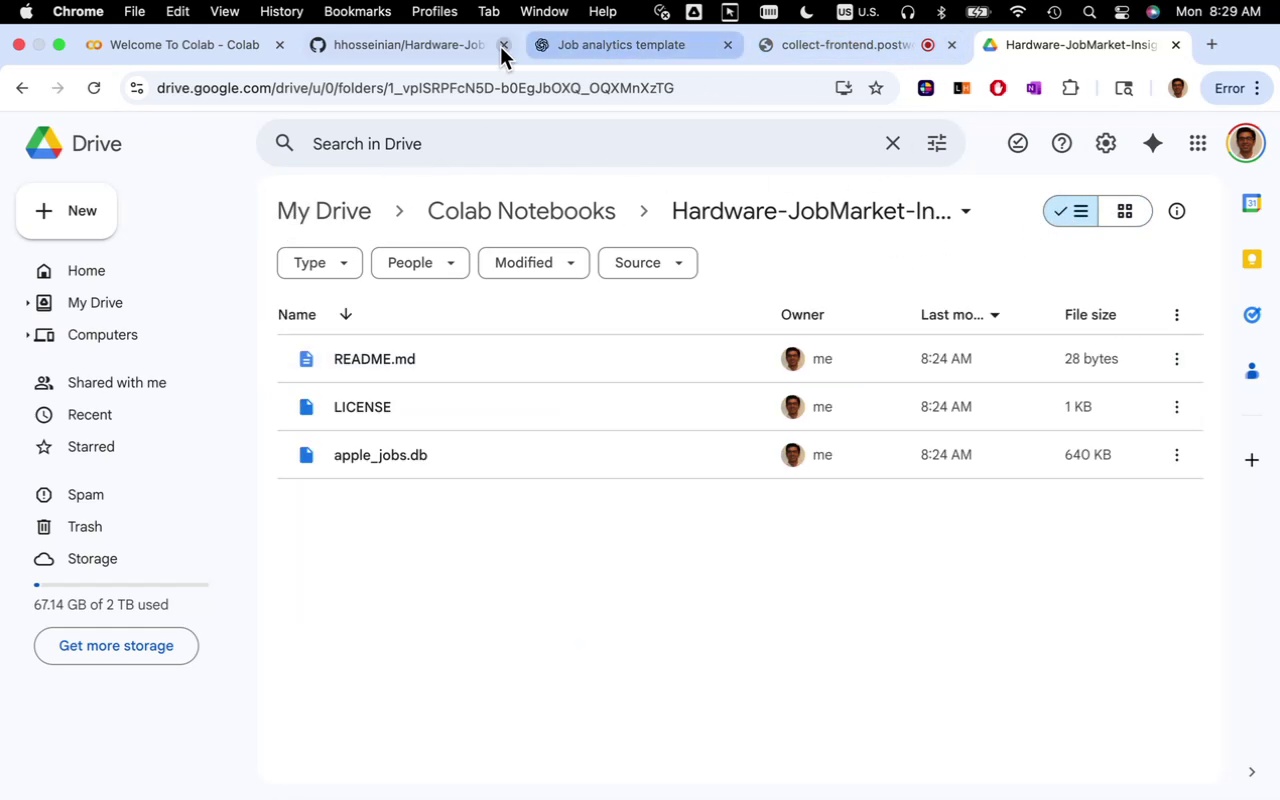 
left_click([587, 47])
 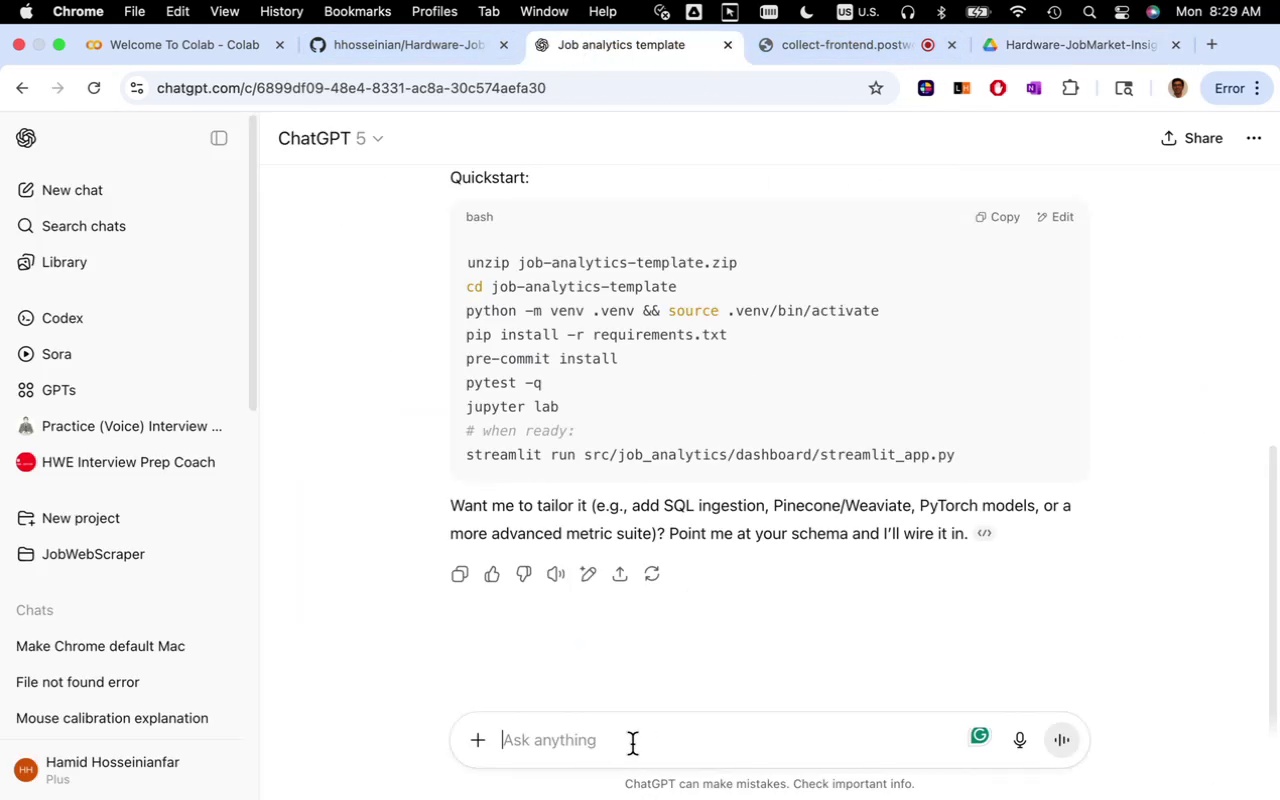 
left_click([632, 739])
 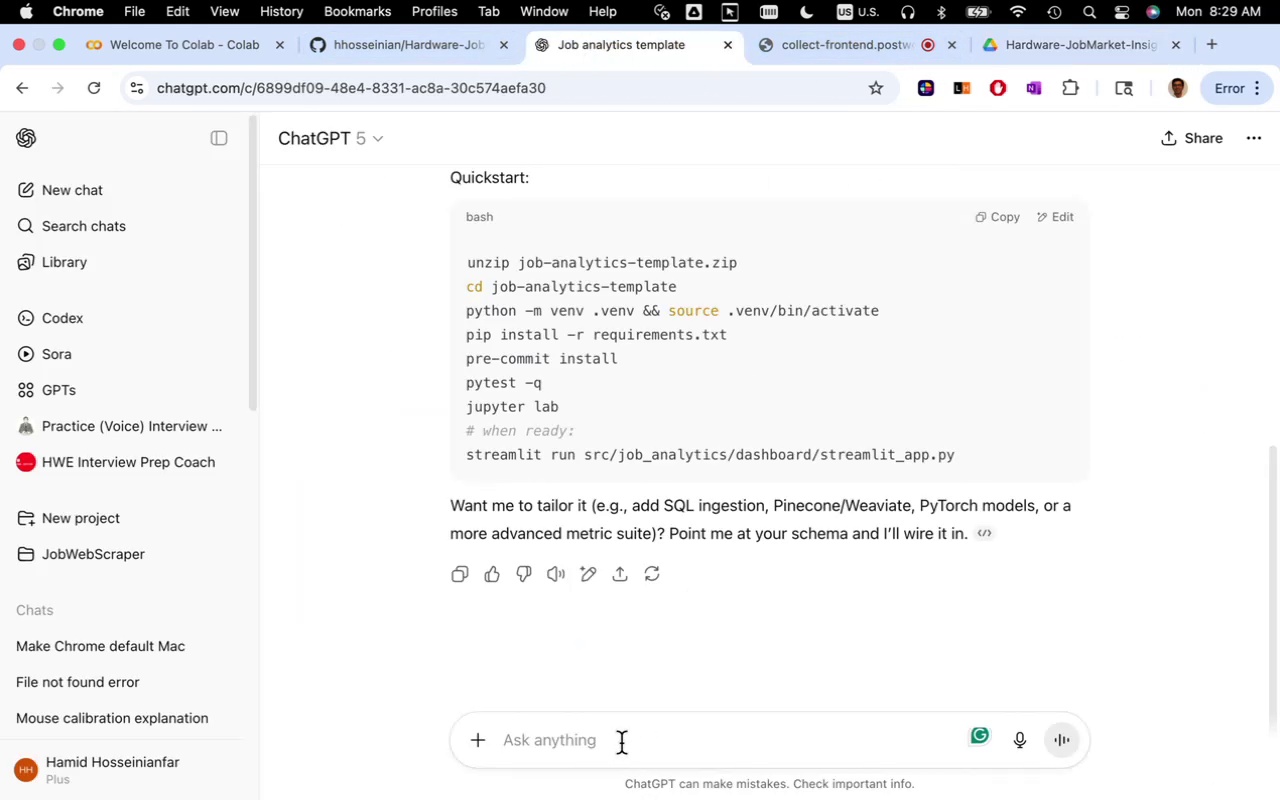 
type(I added )
 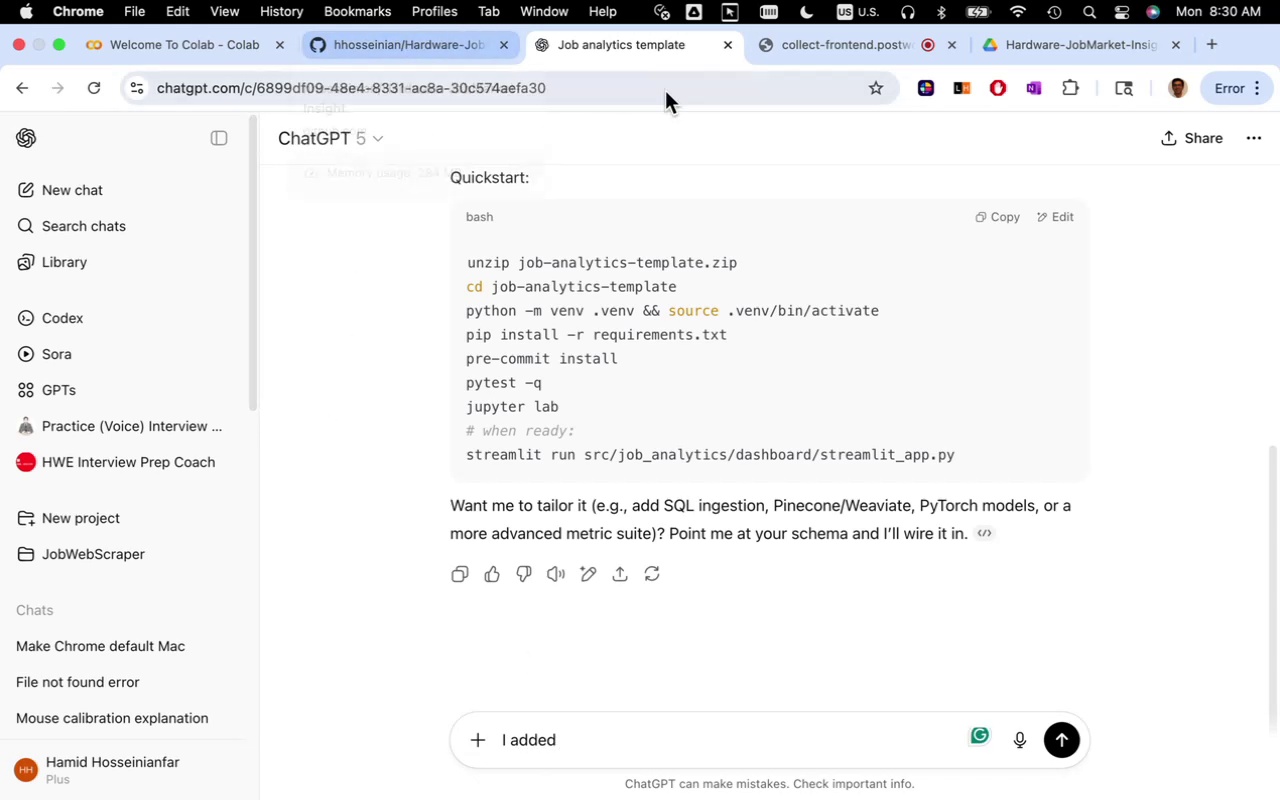 
wait(6.33)
 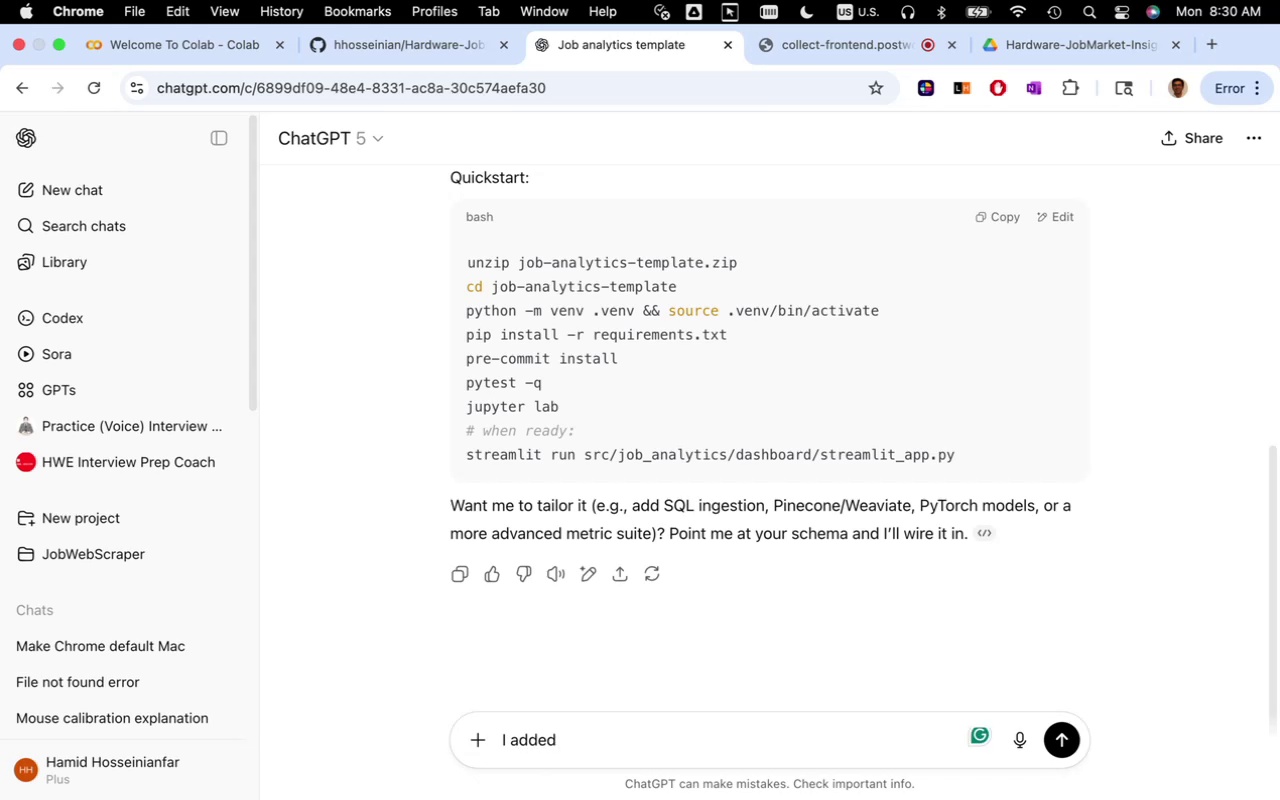 
left_click([1032, 45])
 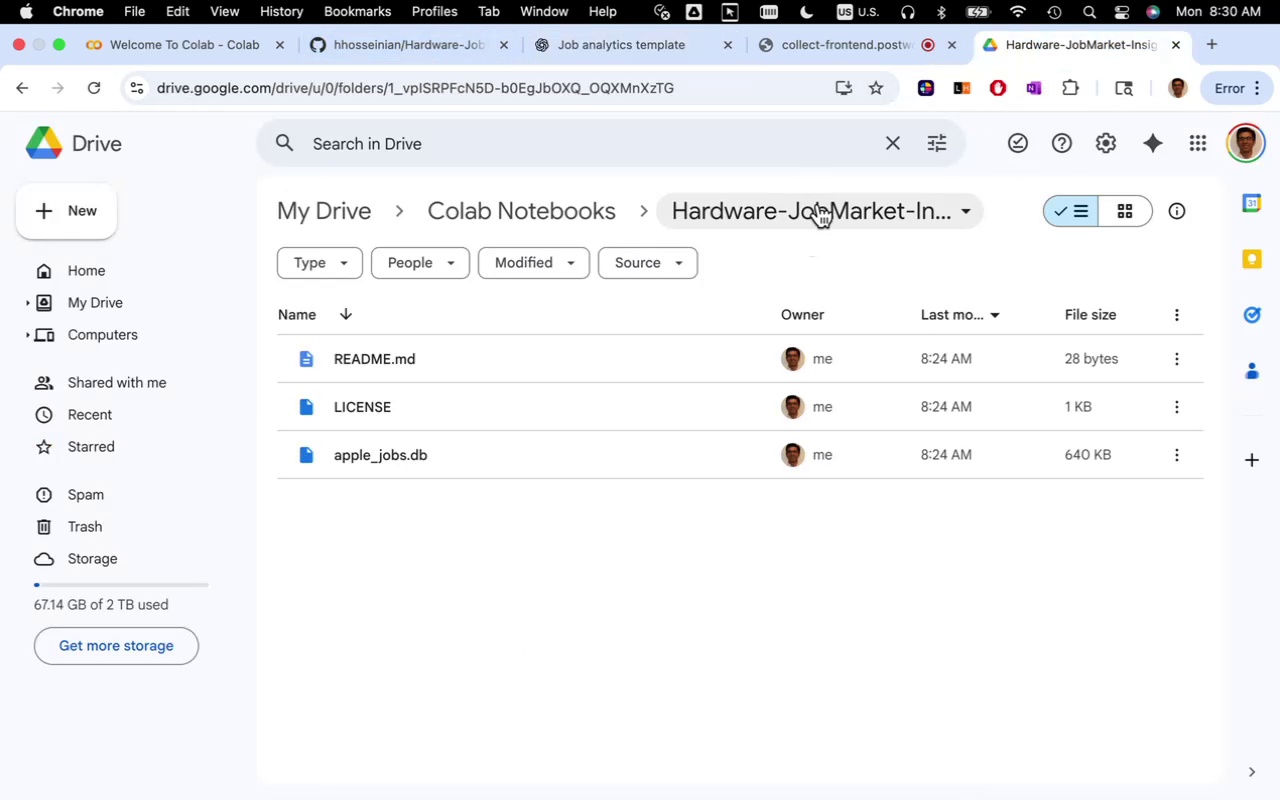 
left_click([818, 206])
 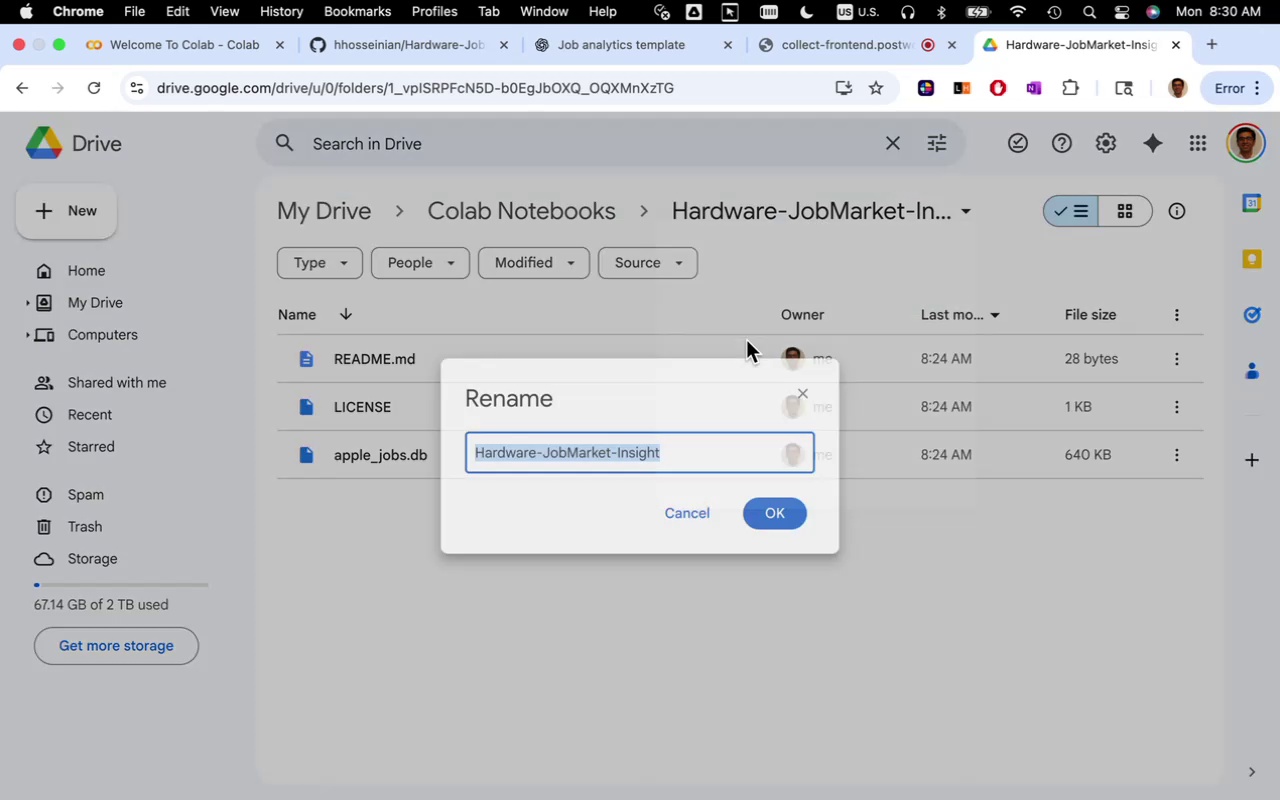 
key(Meta+C)
 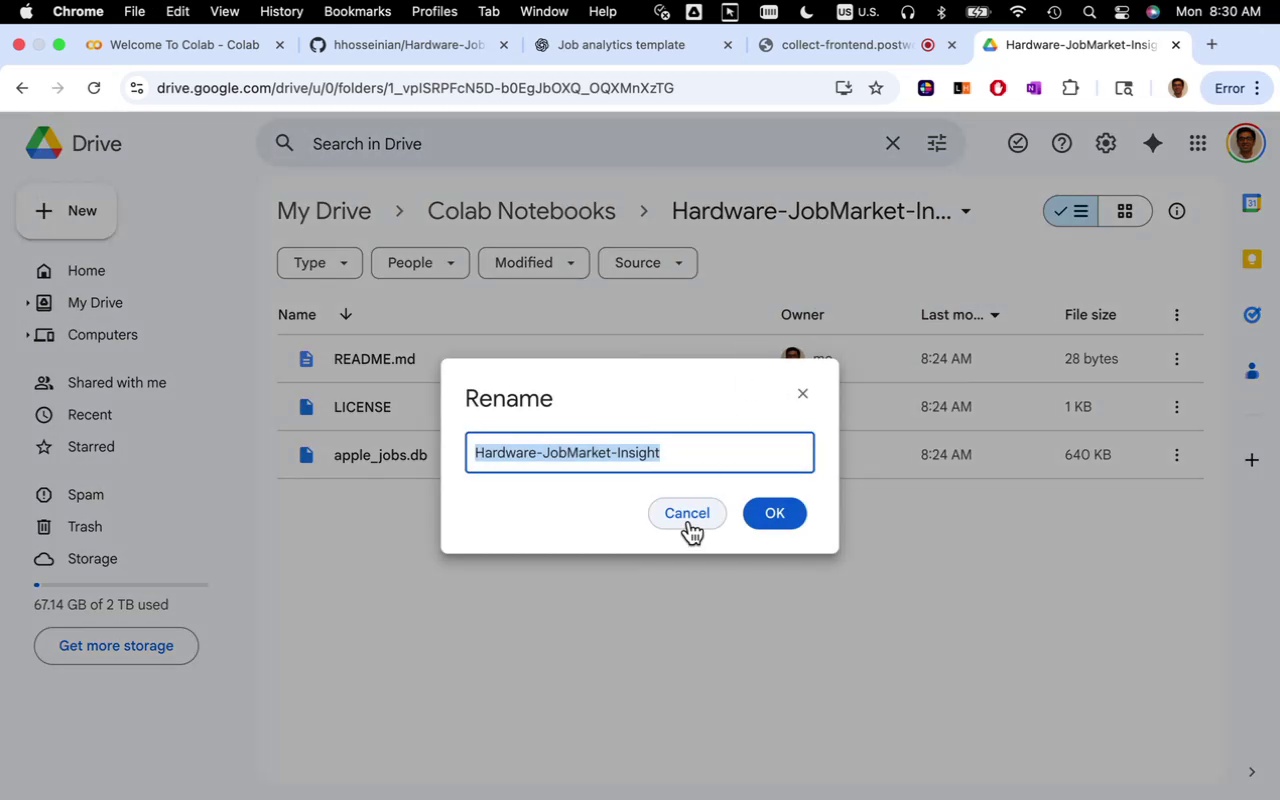 
left_click([689, 521])
 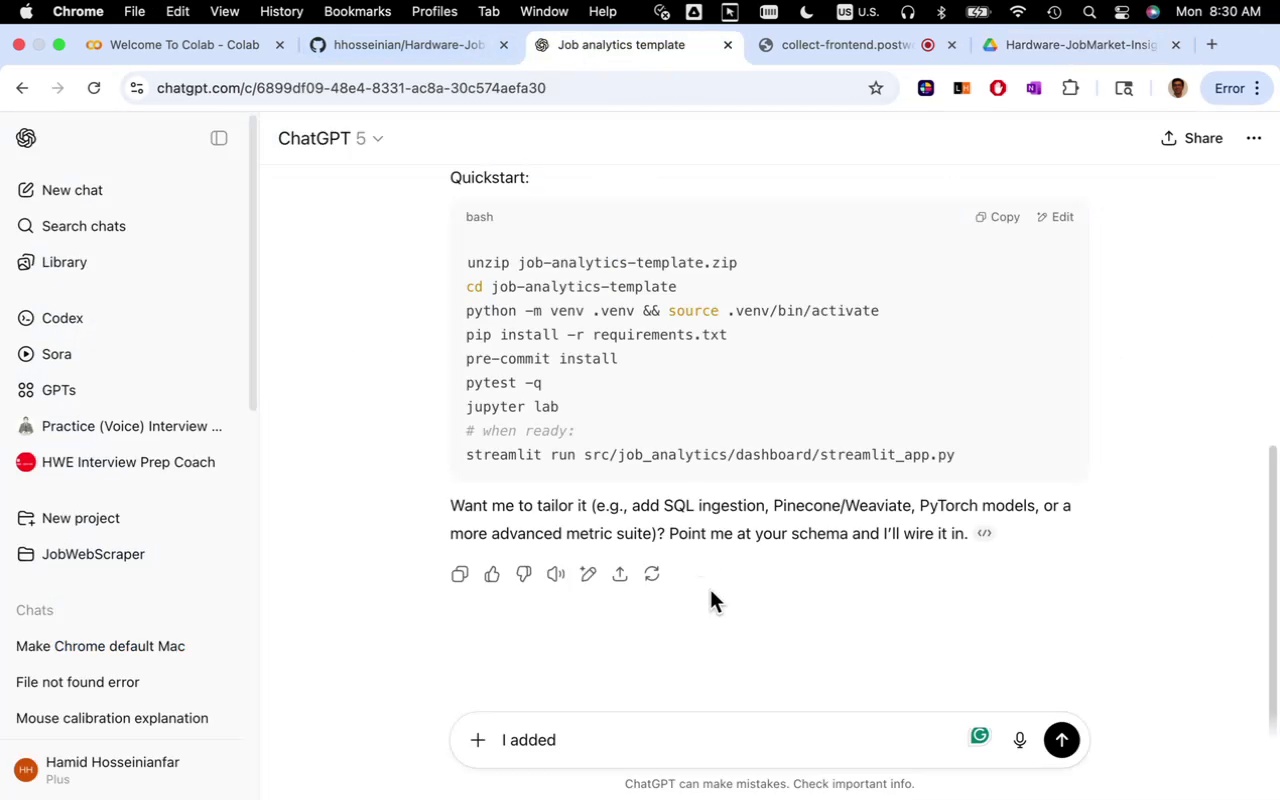 
key(Meta+V)
 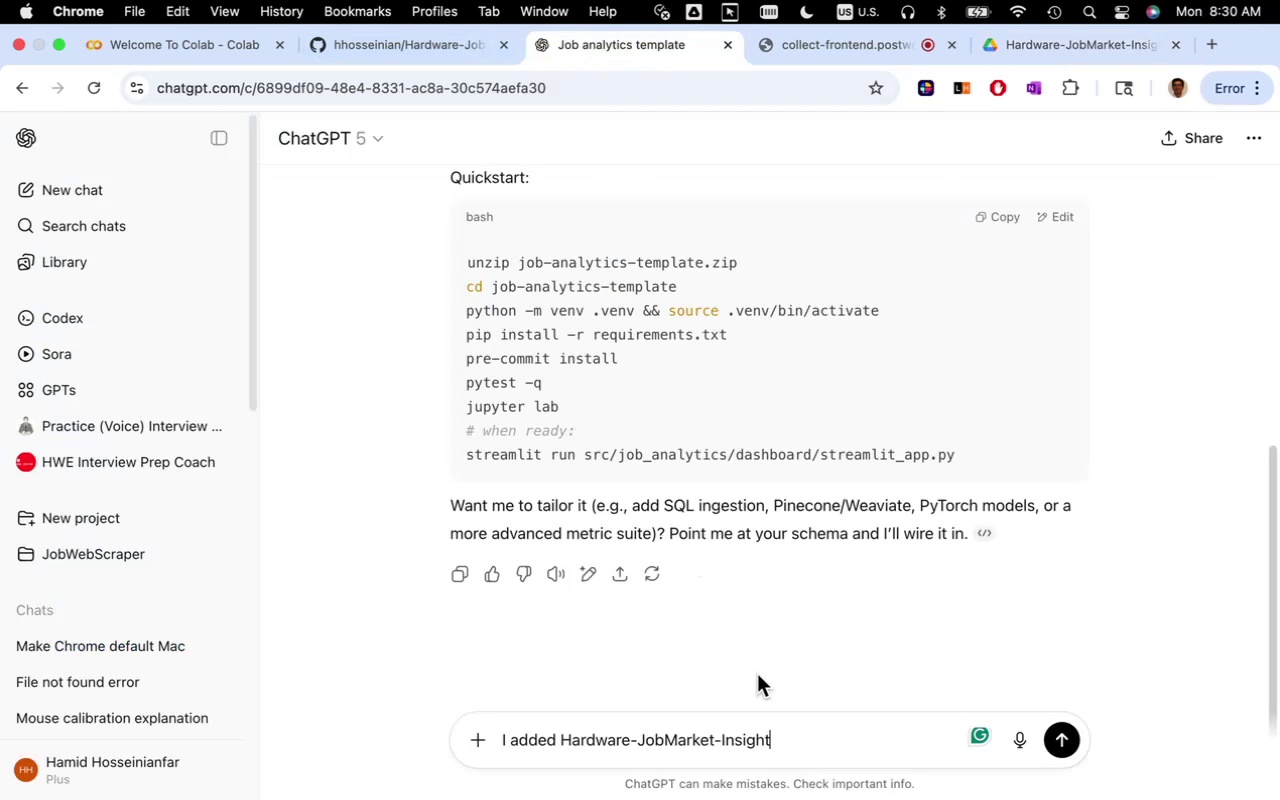 
type( to m)
key(Backspace)
type(colab notebooks on)
 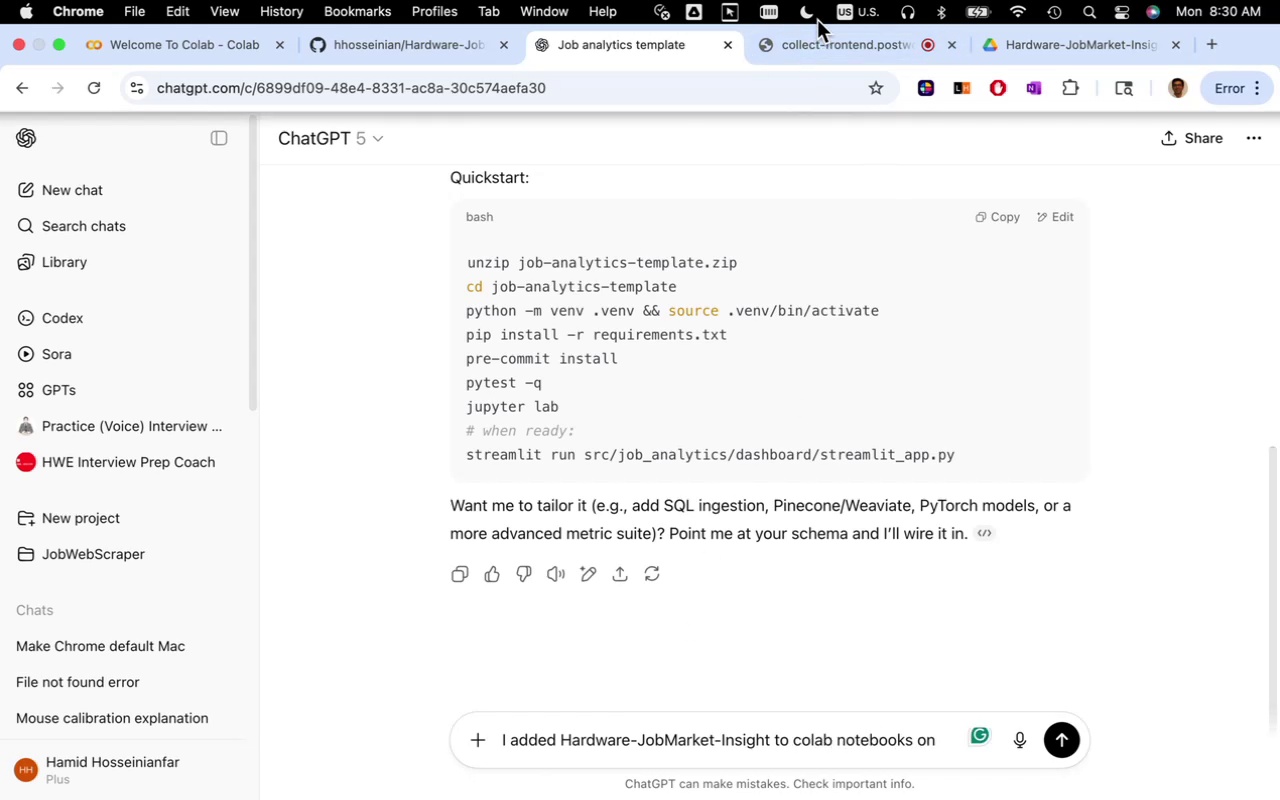 
left_click([829, 34])
 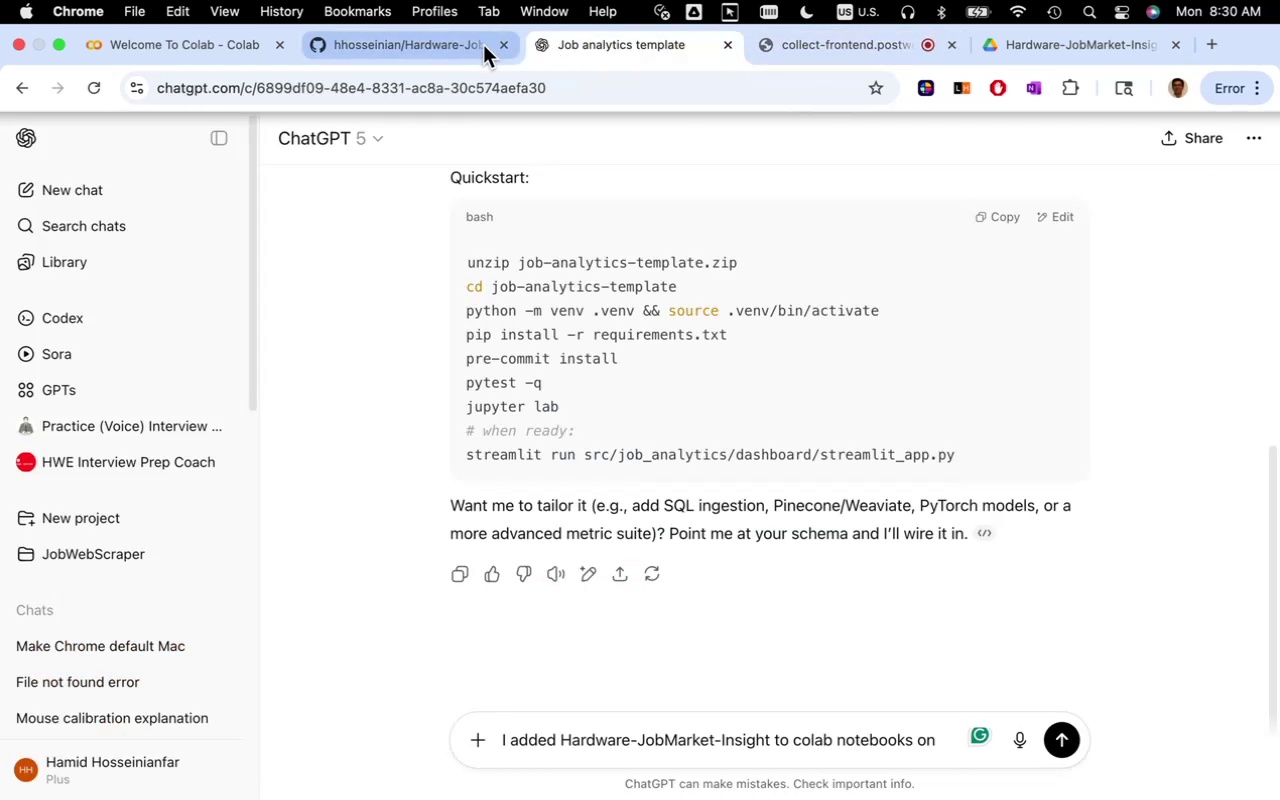 
left_click([444, 49])
 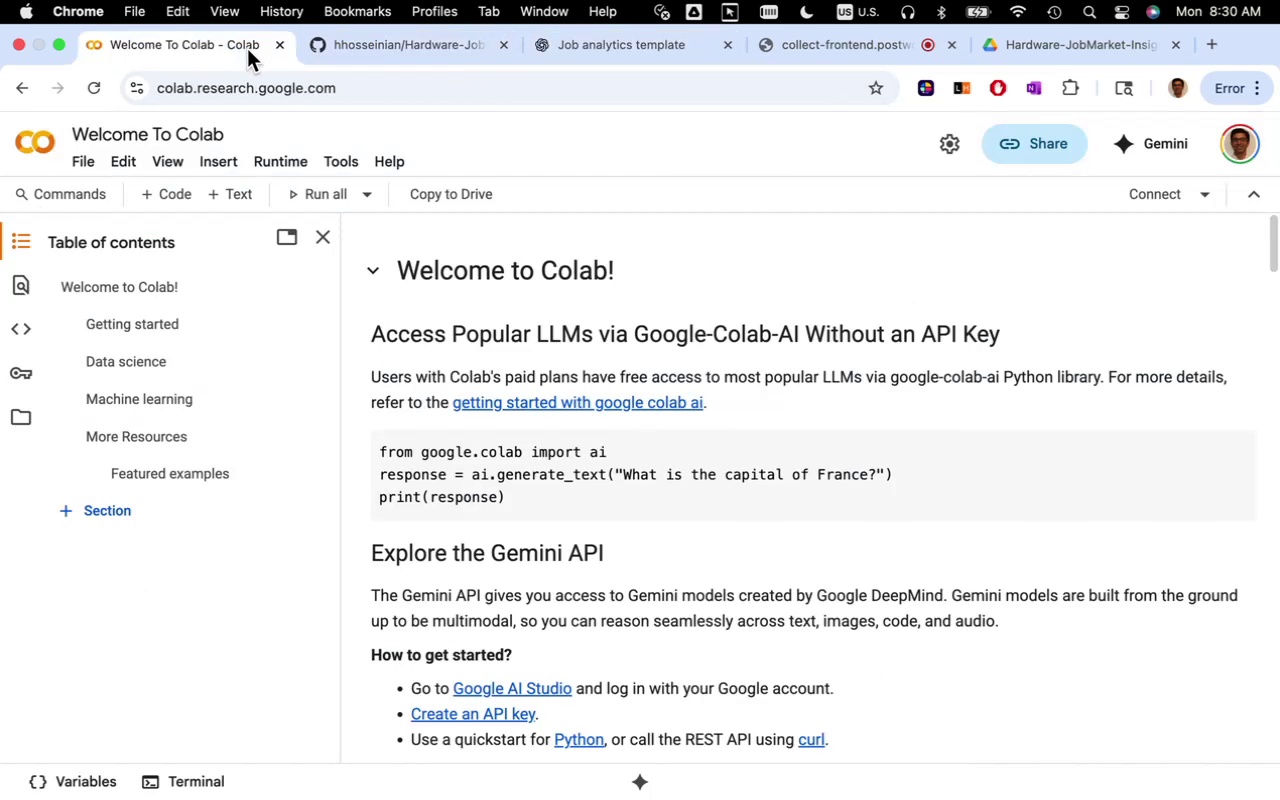 
left_click([413, 54])
 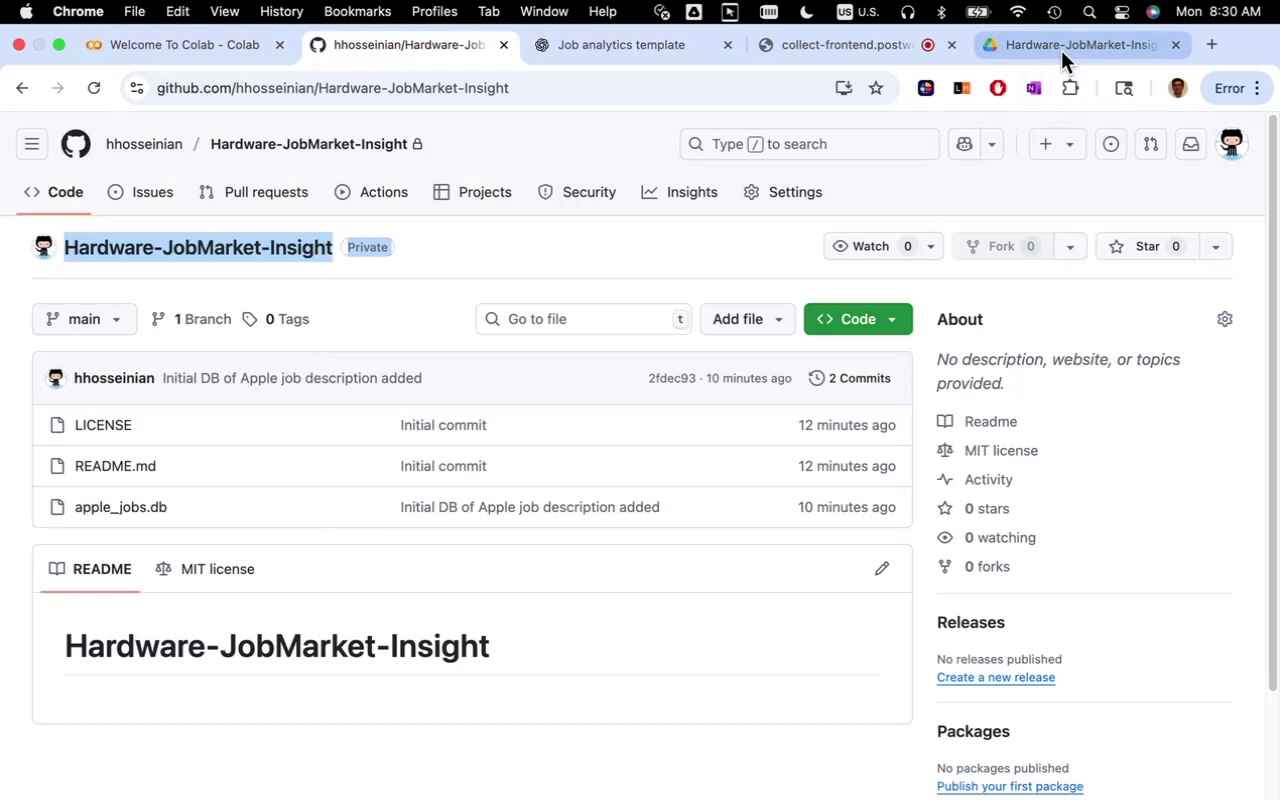 
left_click([1061, 51])
 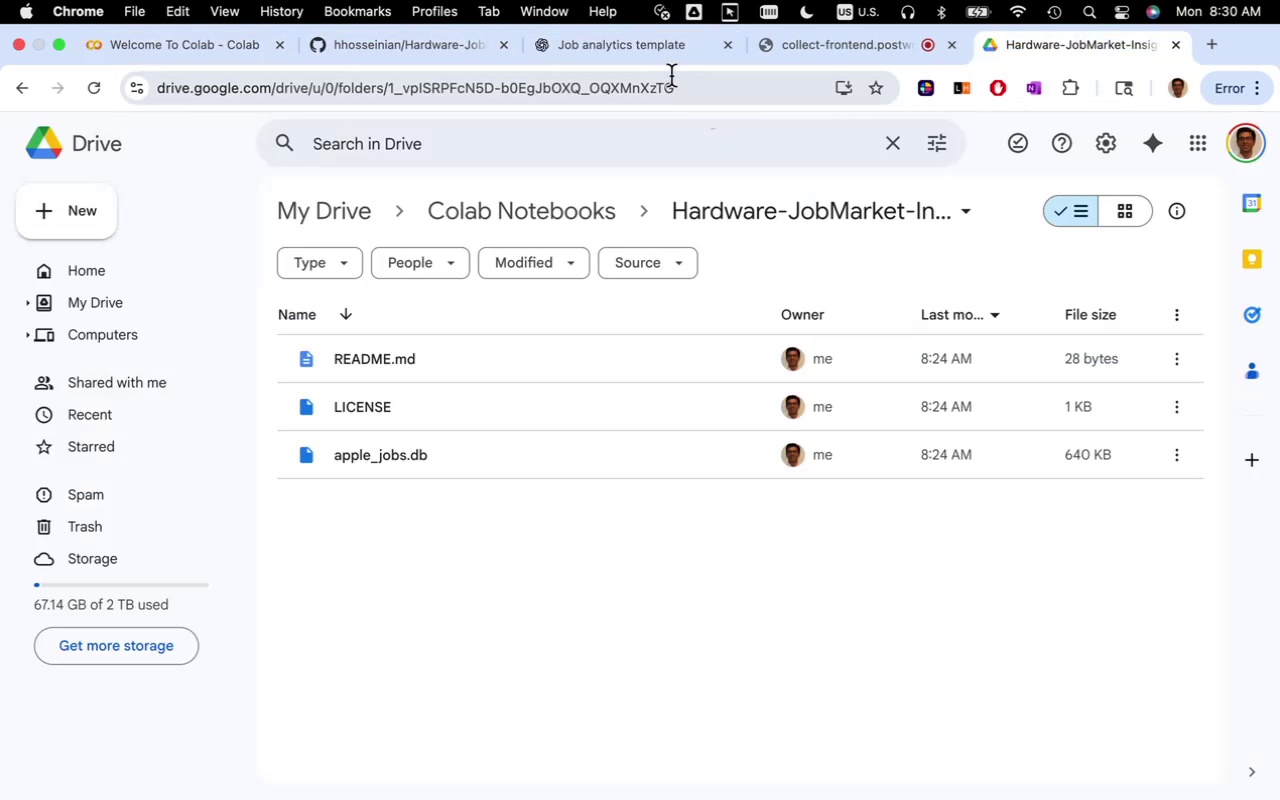 
left_click([654, 50])
 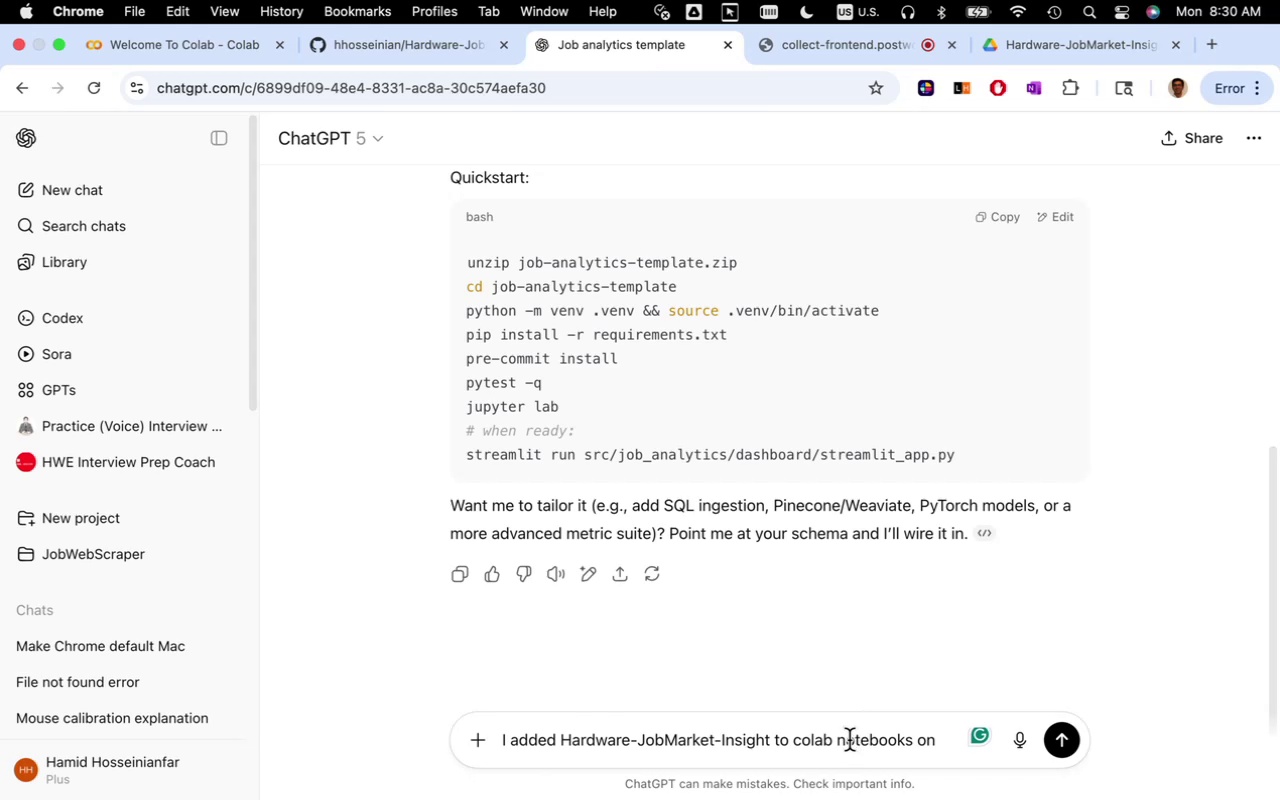 
left_click([846, 739])
 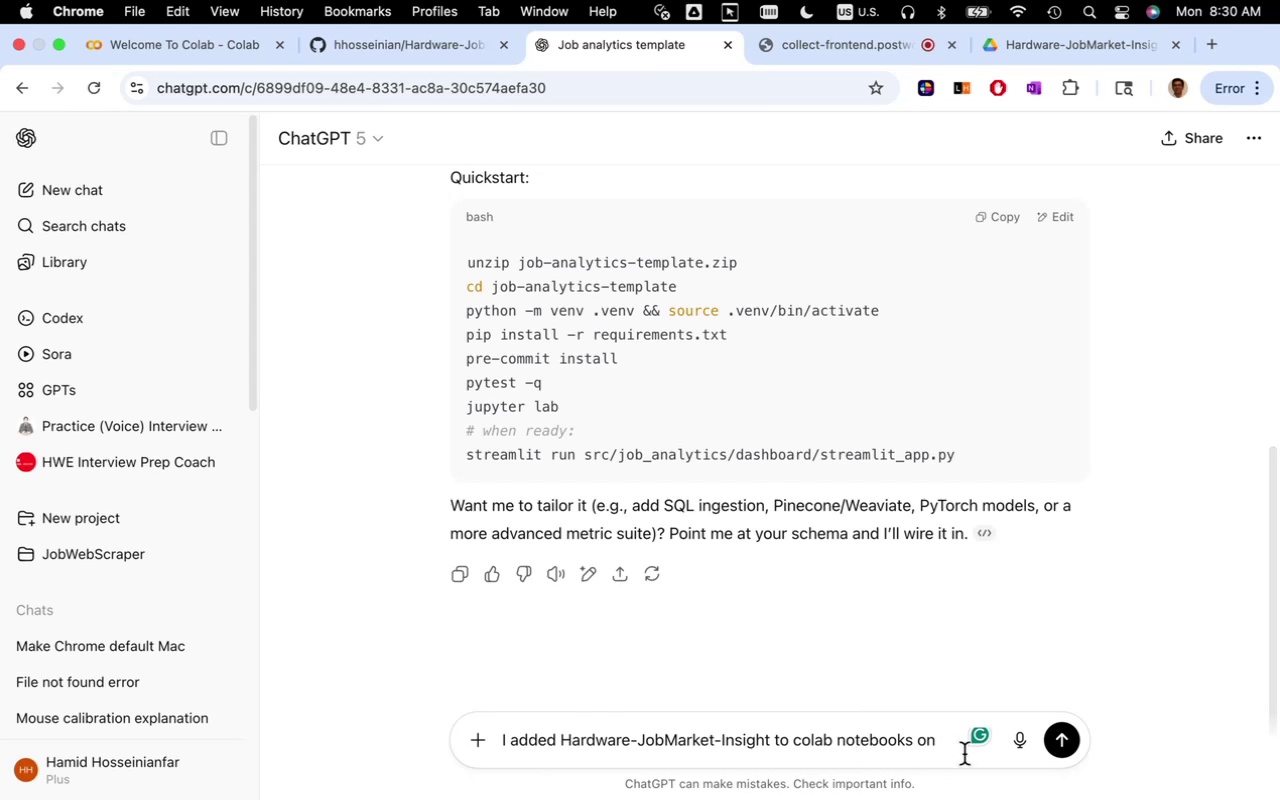 
key(Backspace)
 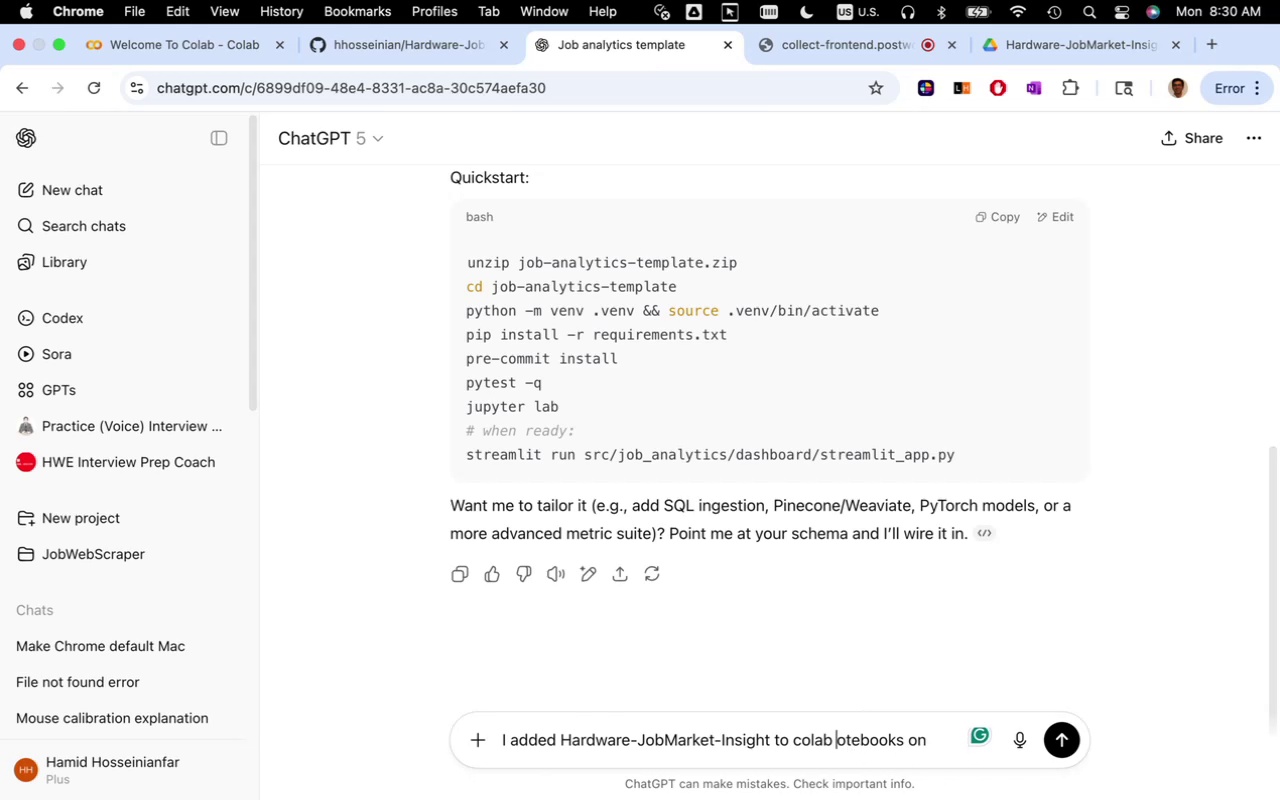 
key(Shift+ShiftLeft)
 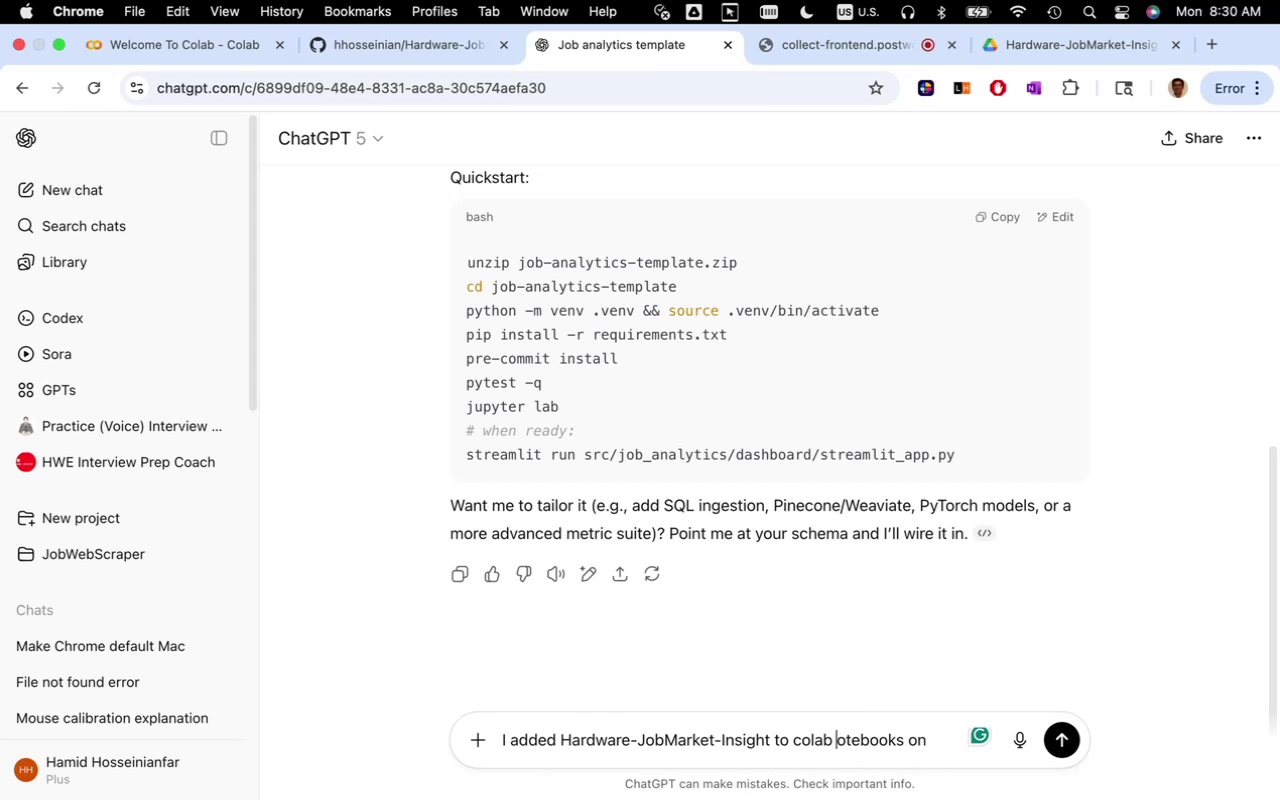 
key(Shift+N)
 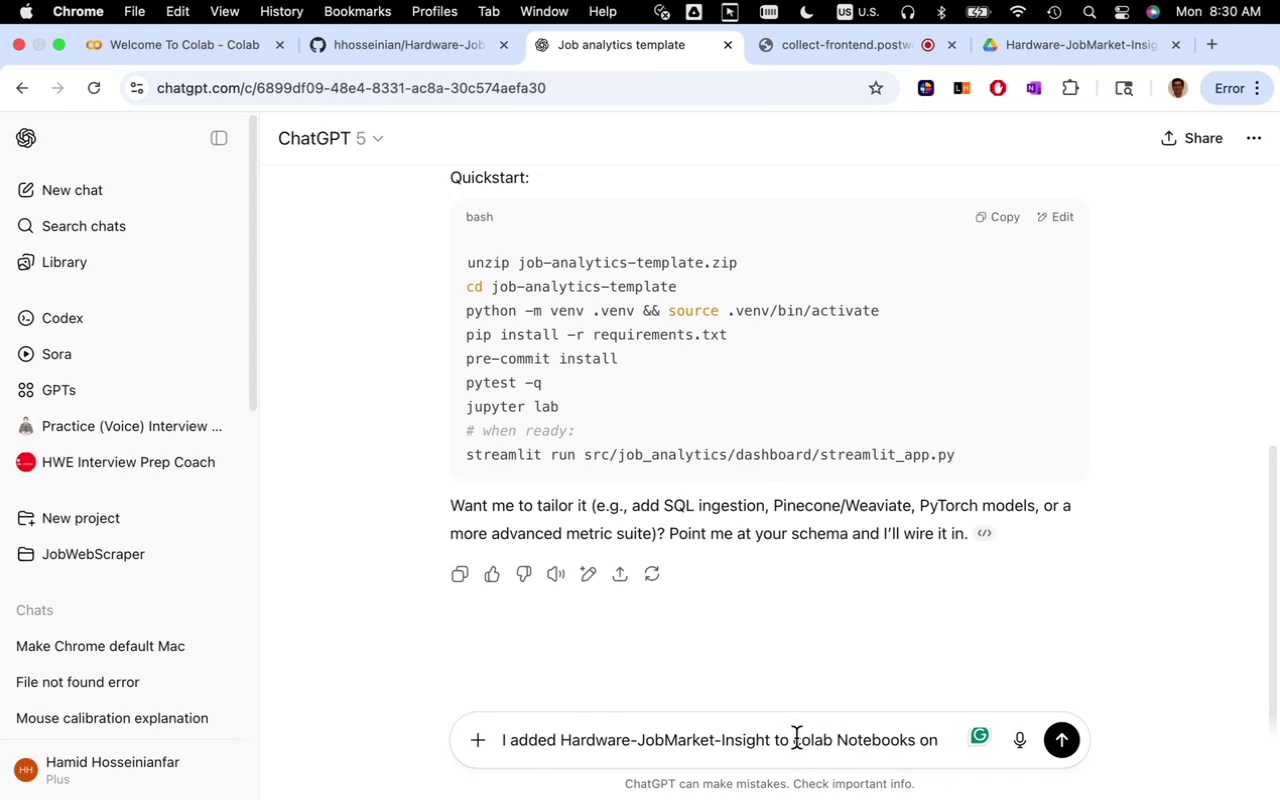 
left_click([802, 741])
 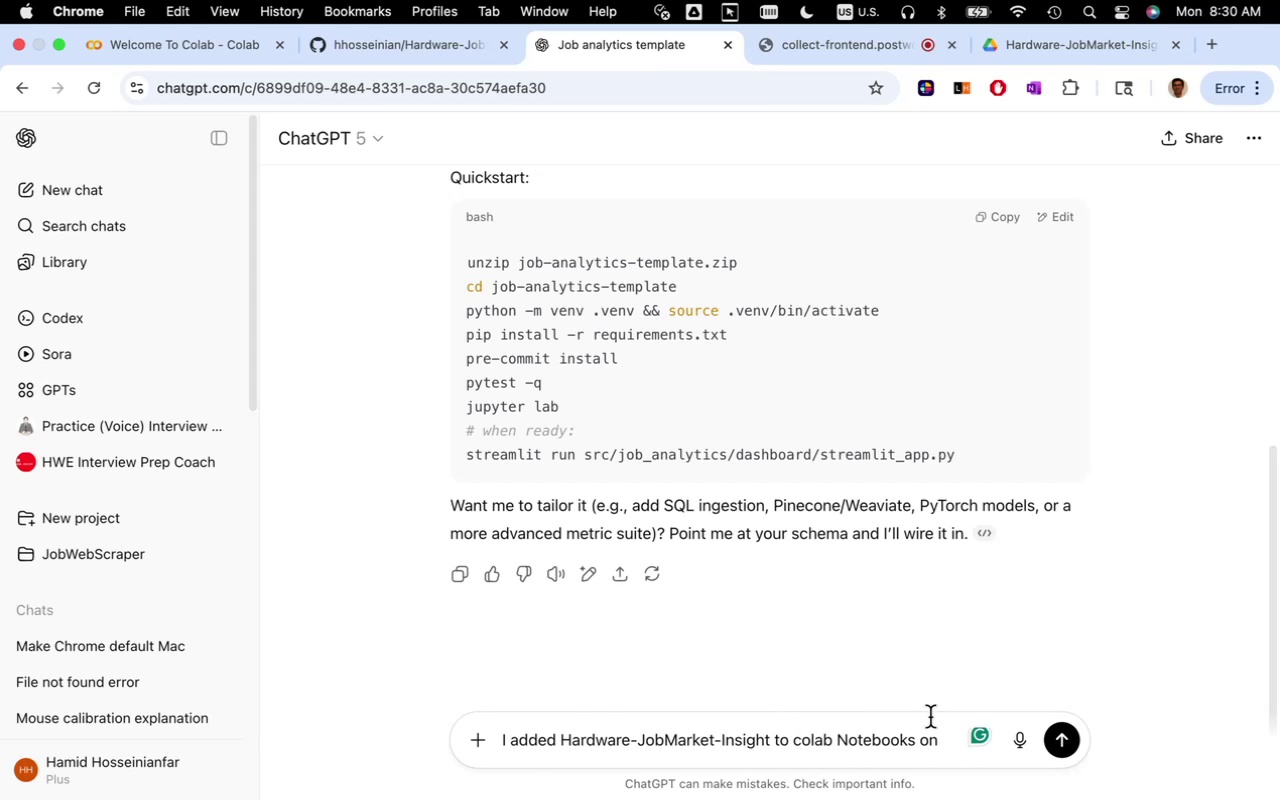 
key(Backspace)
 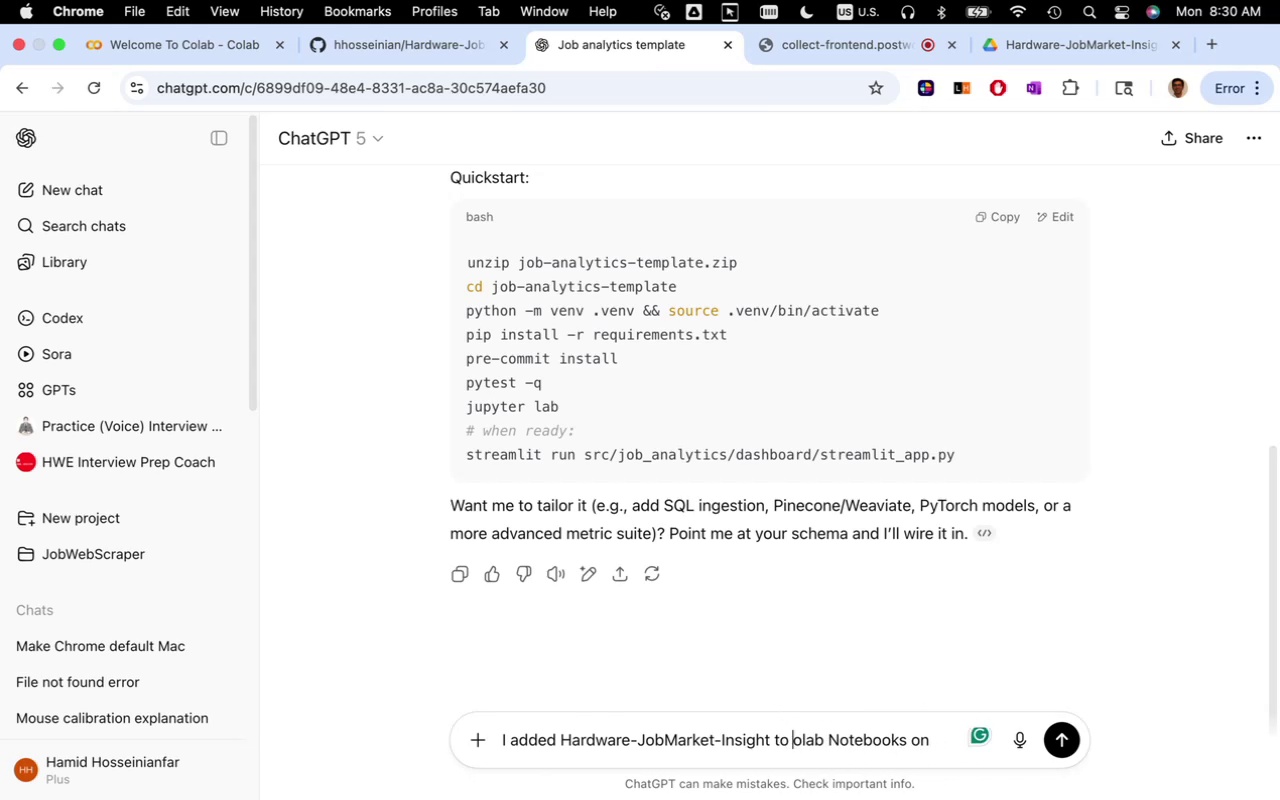 
key(Shift+ShiftLeft)
 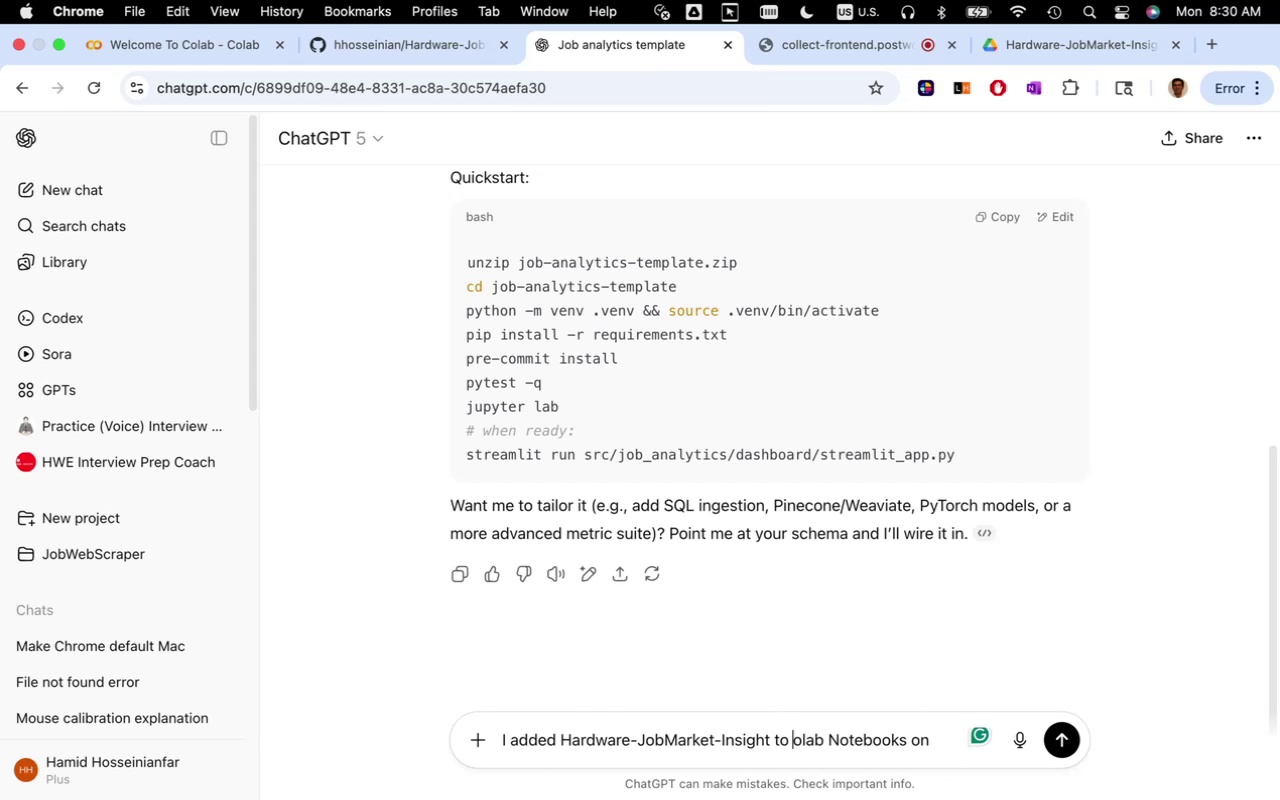 
key(Shift+C)
 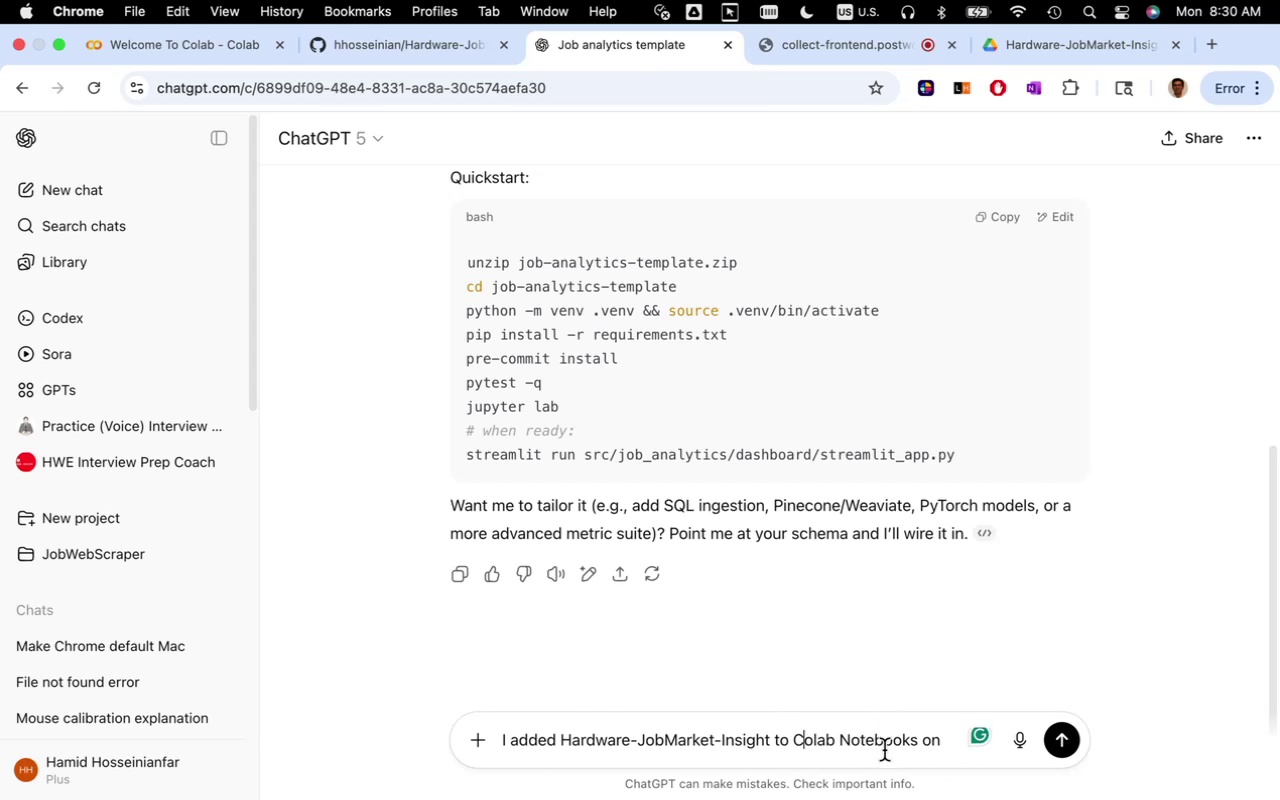 
left_click_drag(start_coordinate=[888, 750], to_coordinate=[950, 753])
 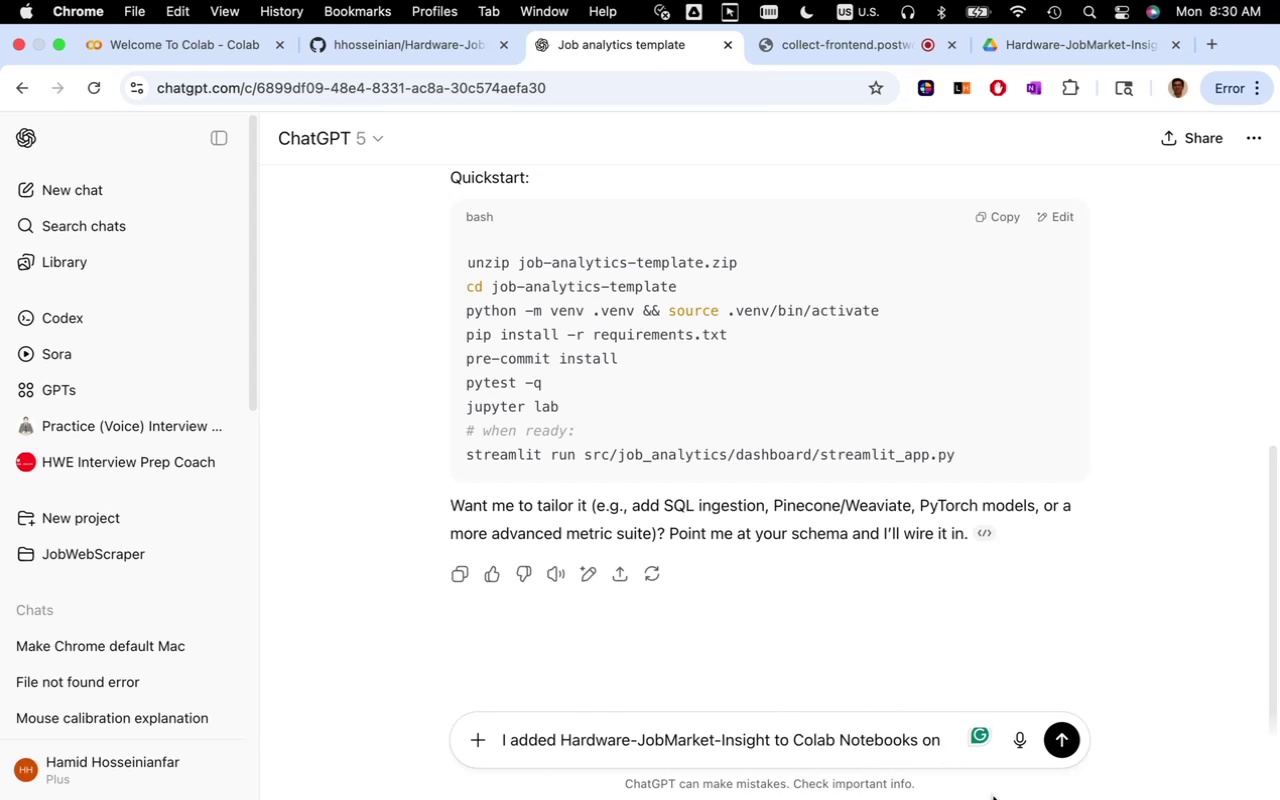 
type( My google drive How can I make sure it is dow)
key(Backspace)
key(Backspace)
key(Backspace)
type(synced with my computer)
 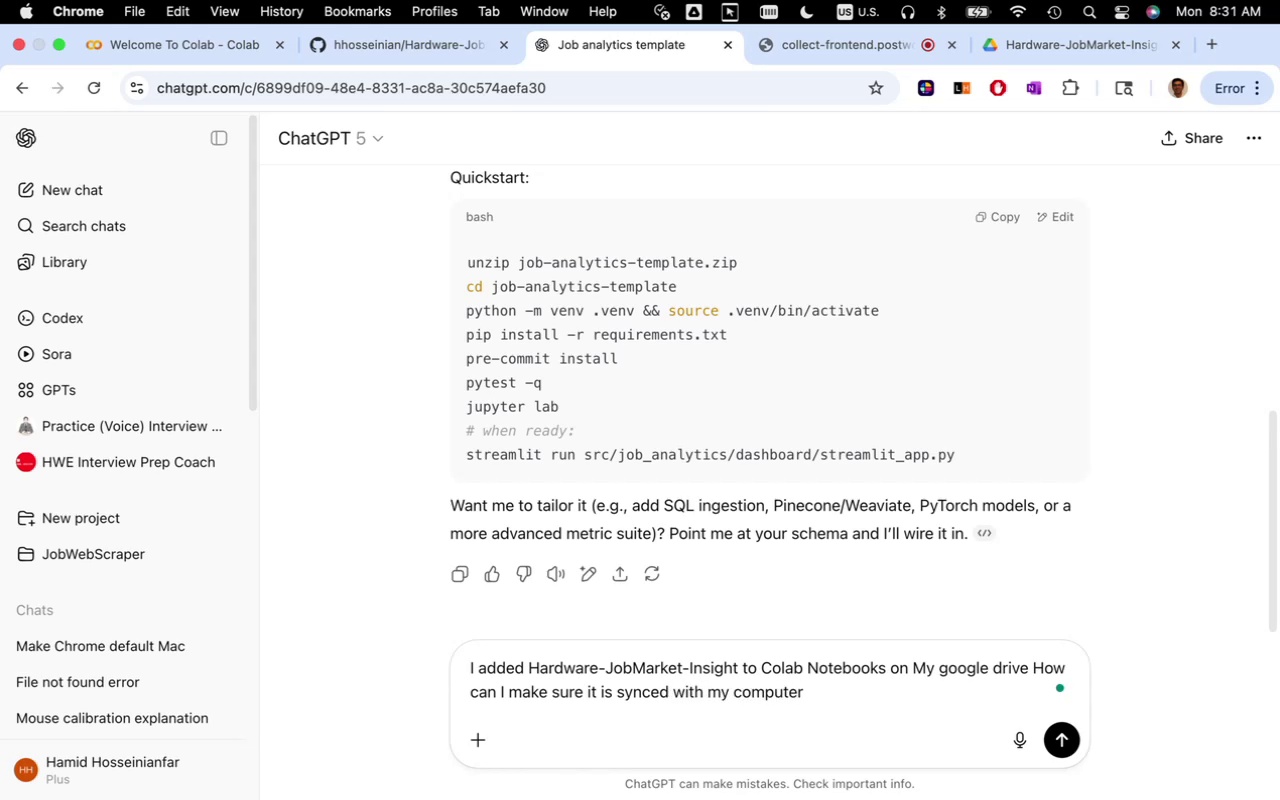 
wait(9.22)
 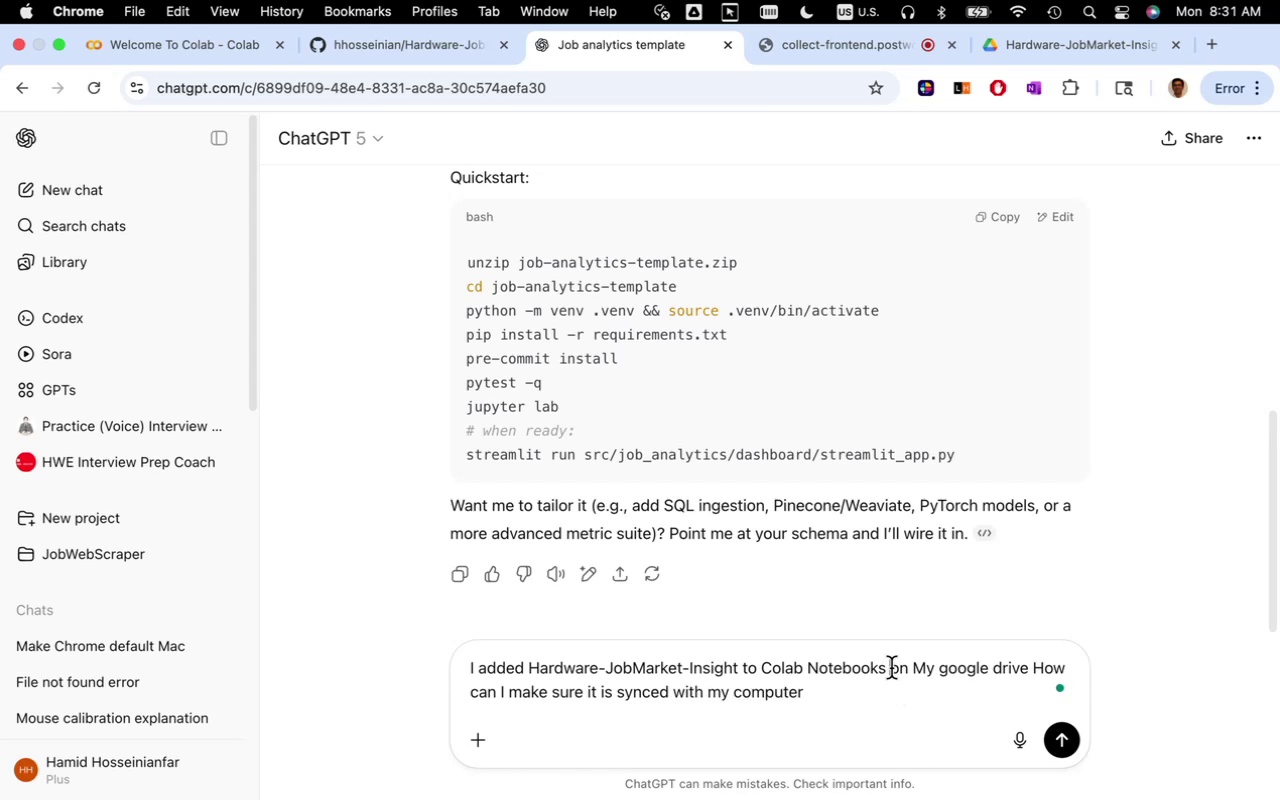 
type(directly )
 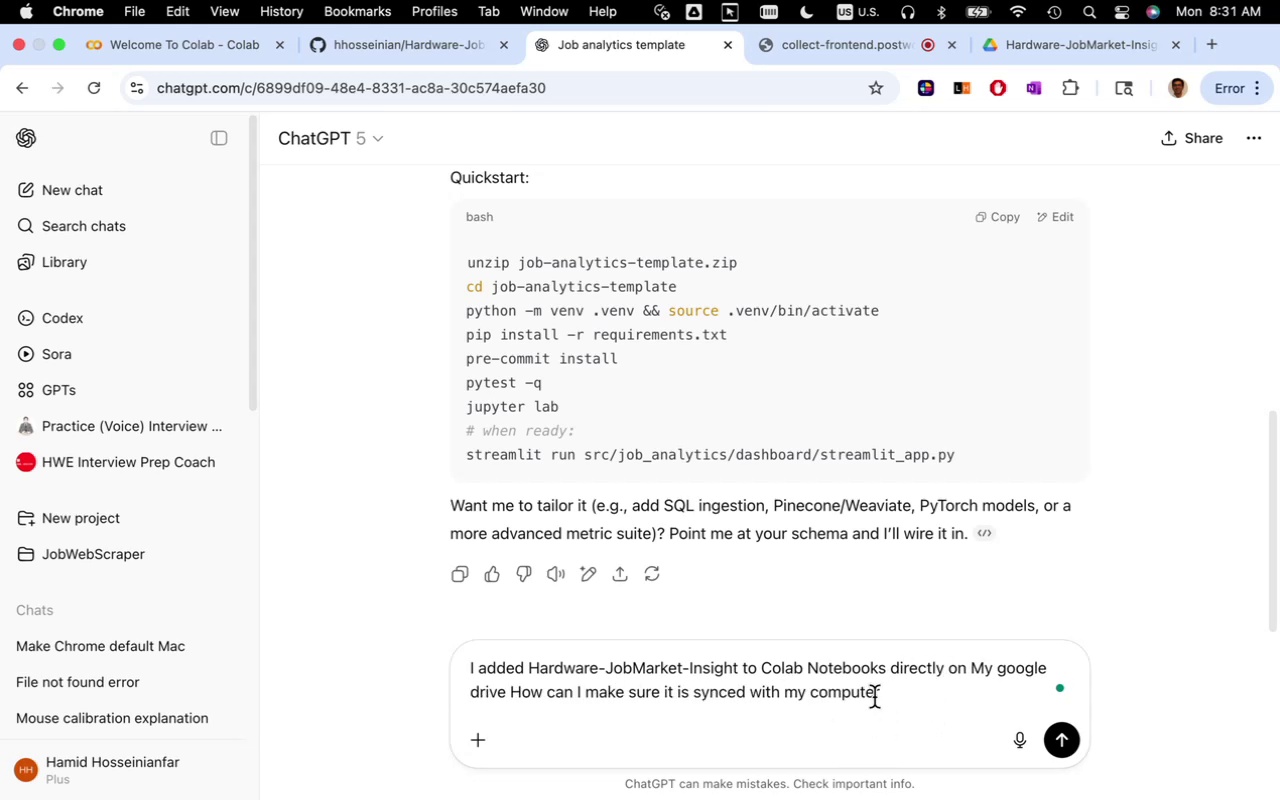 
left_click([891, 694])
 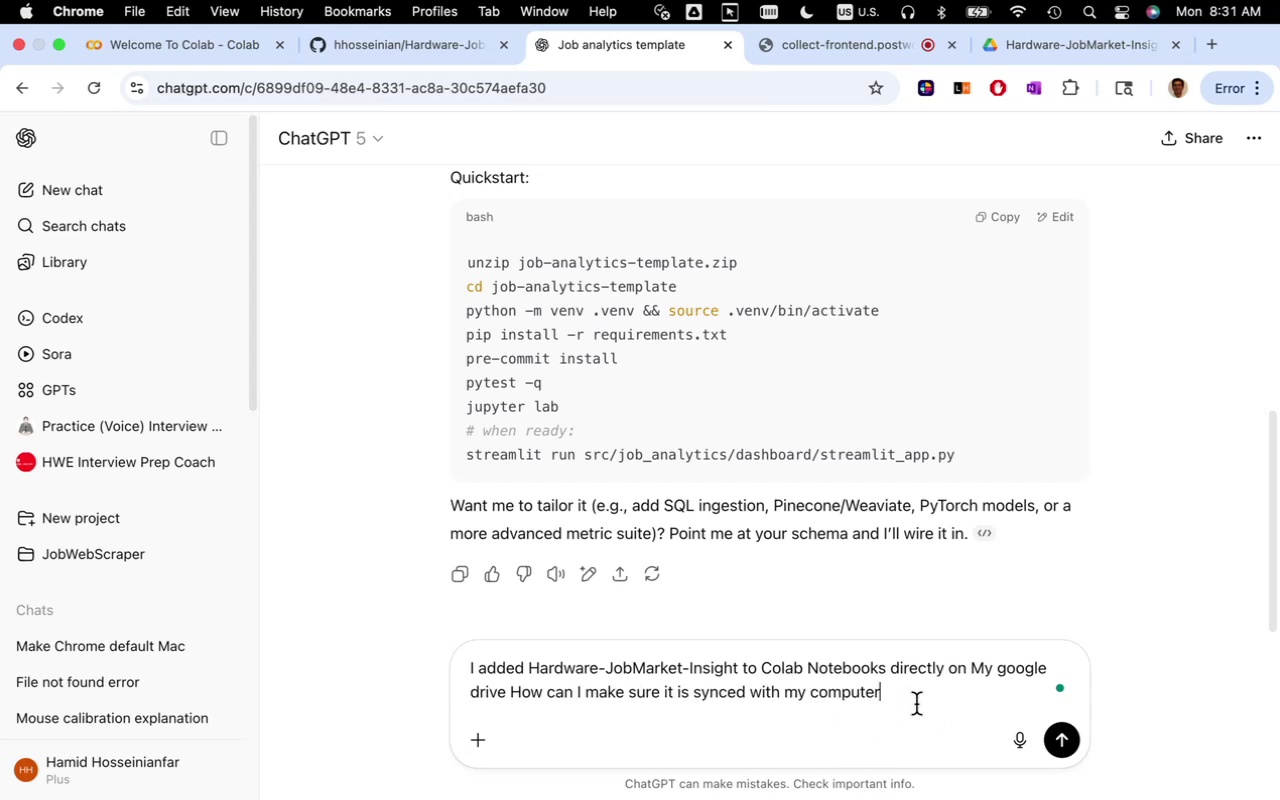 
type( so I can clone as a repository to github)
 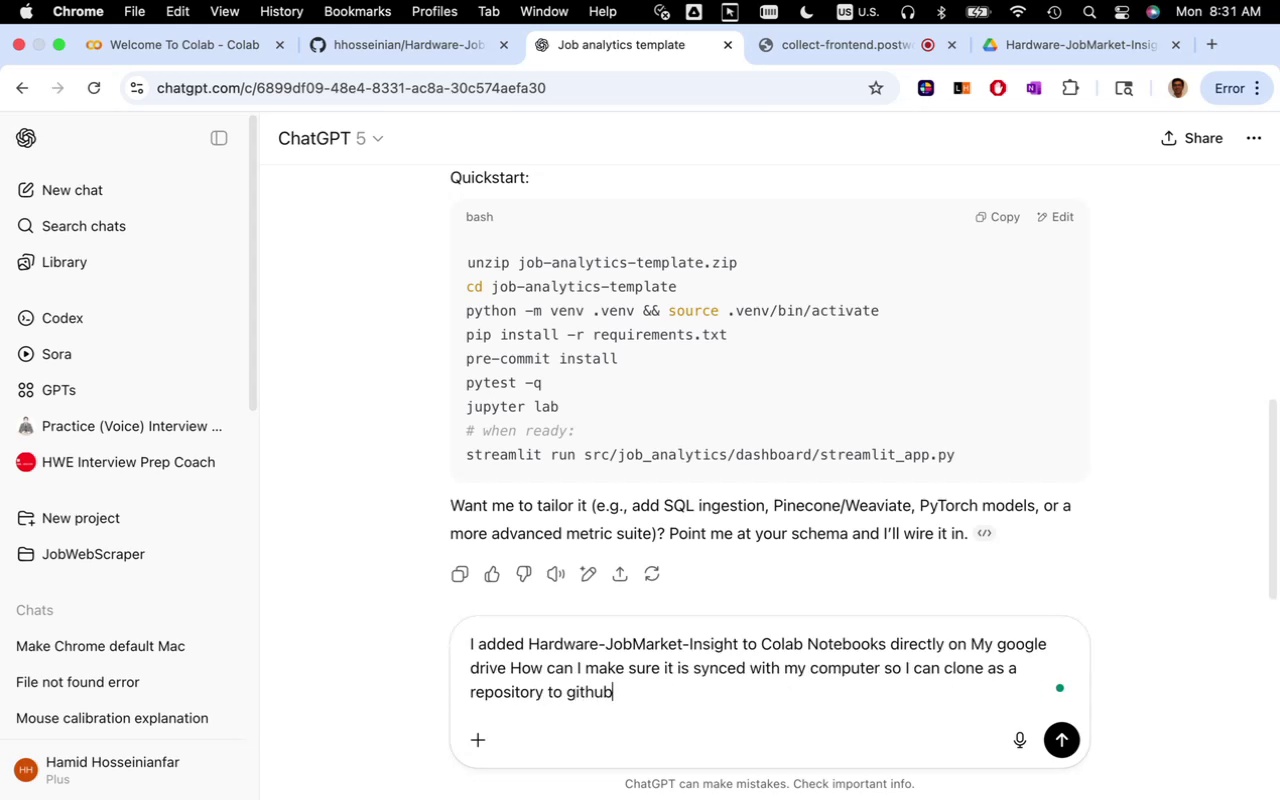 
key(Enter)
 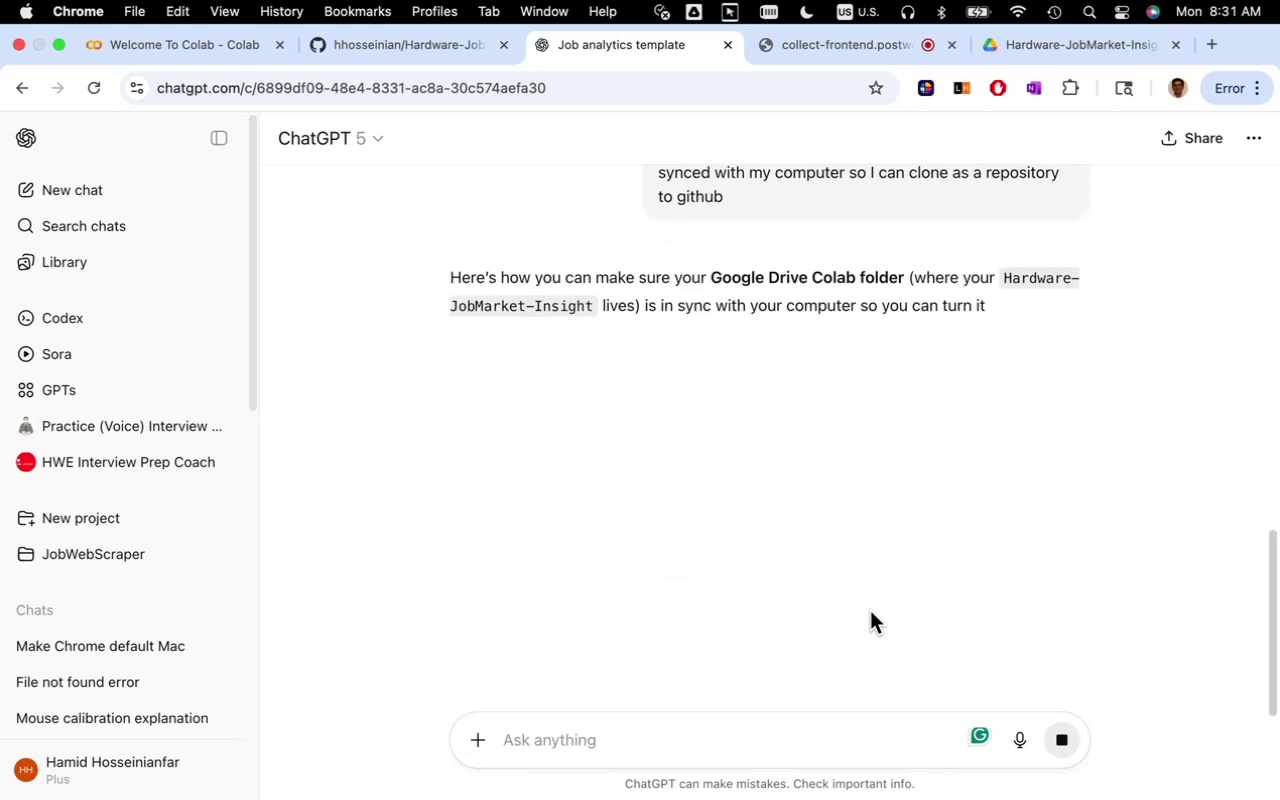 
wait(5.31)
 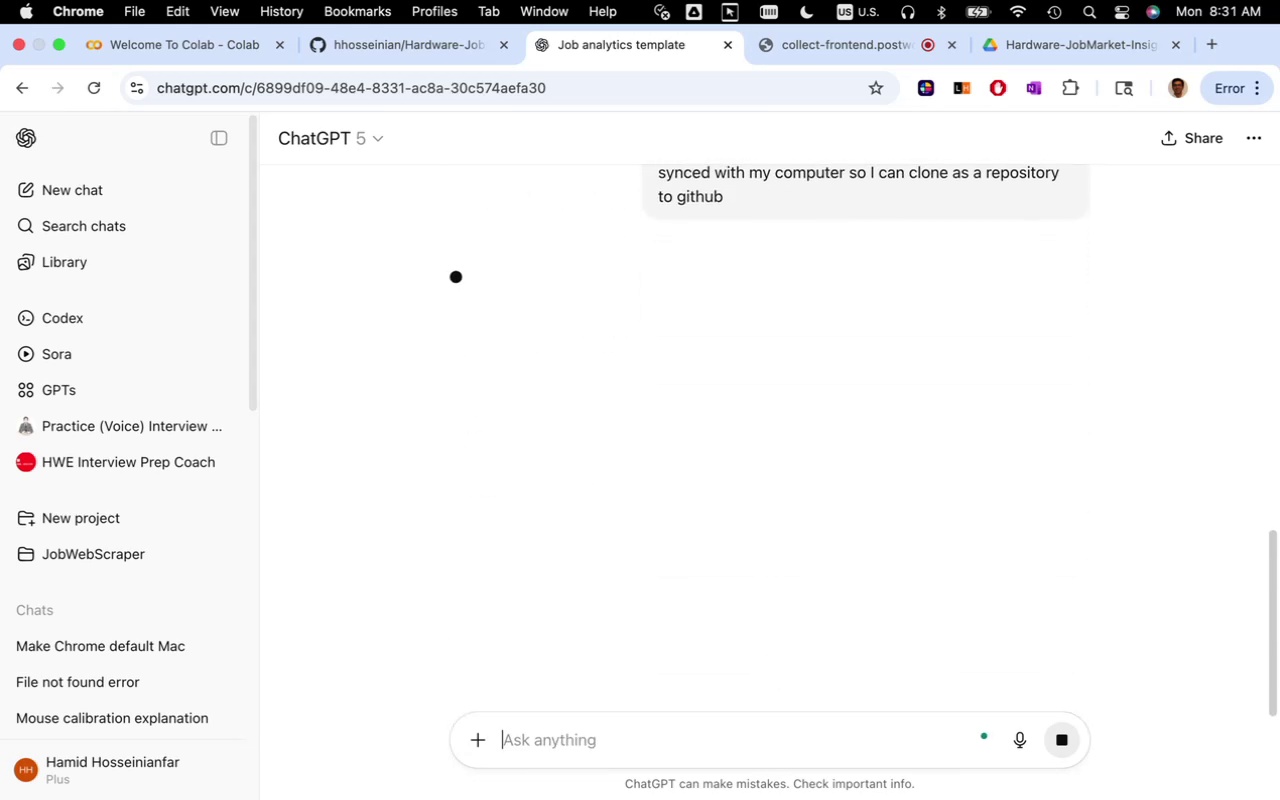 
scroll: coordinate [870, 611], scroll_direction: down, amount: 24.0
 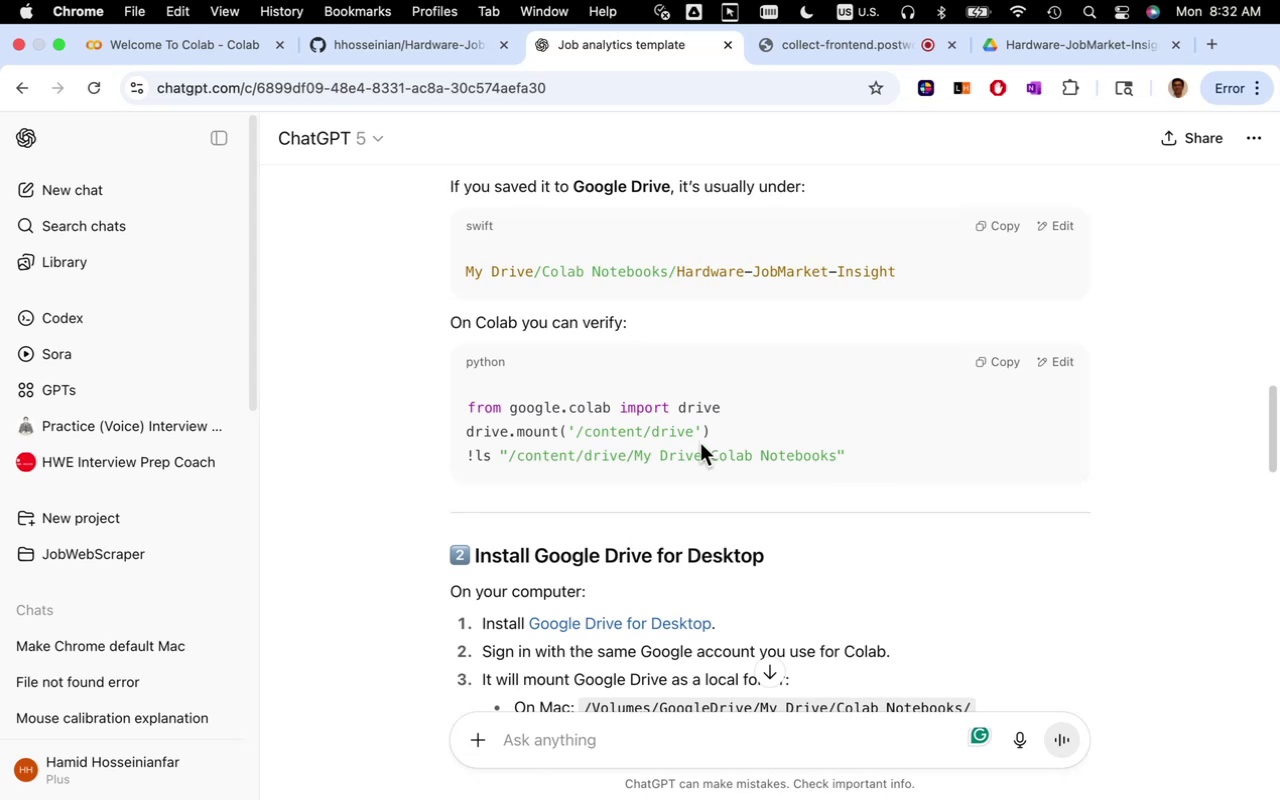 
wait(5.09)
 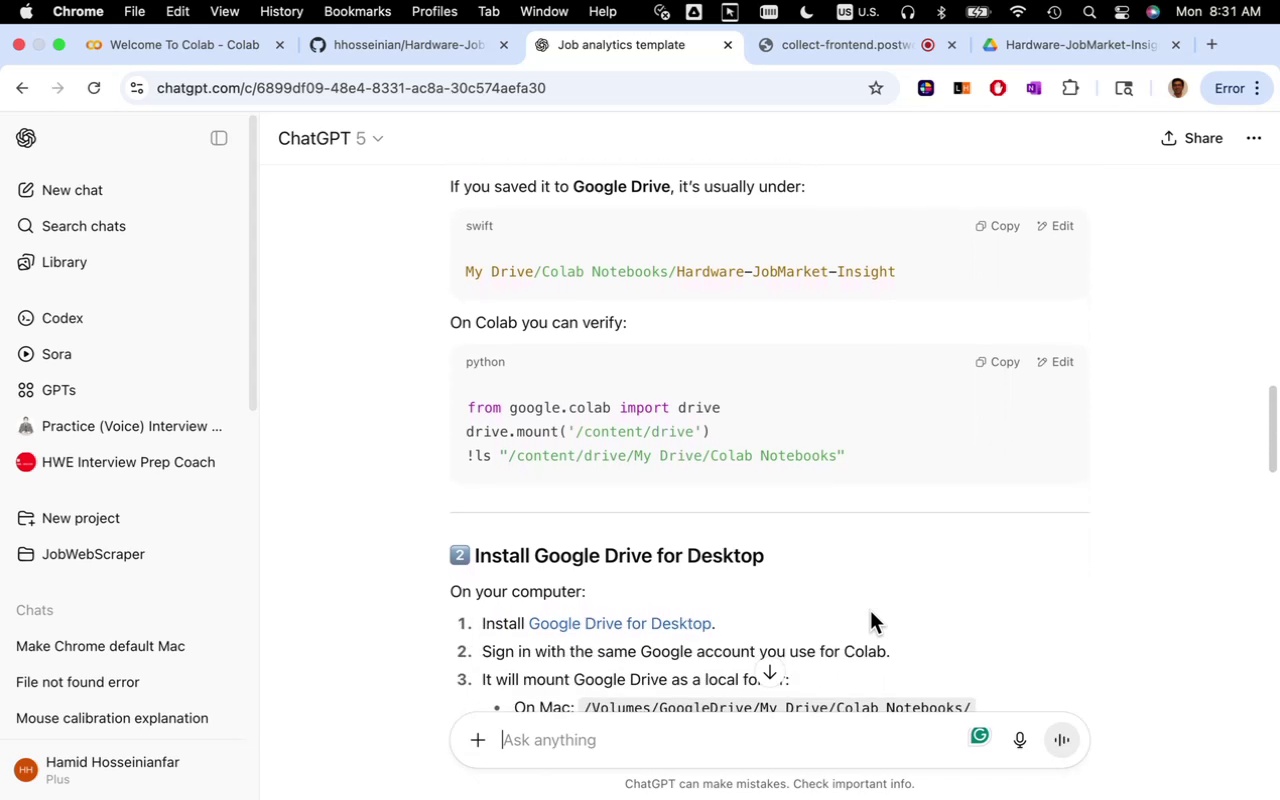 
left_click_drag(start_coordinate=[907, 274], to_coordinate=[467, 276])
 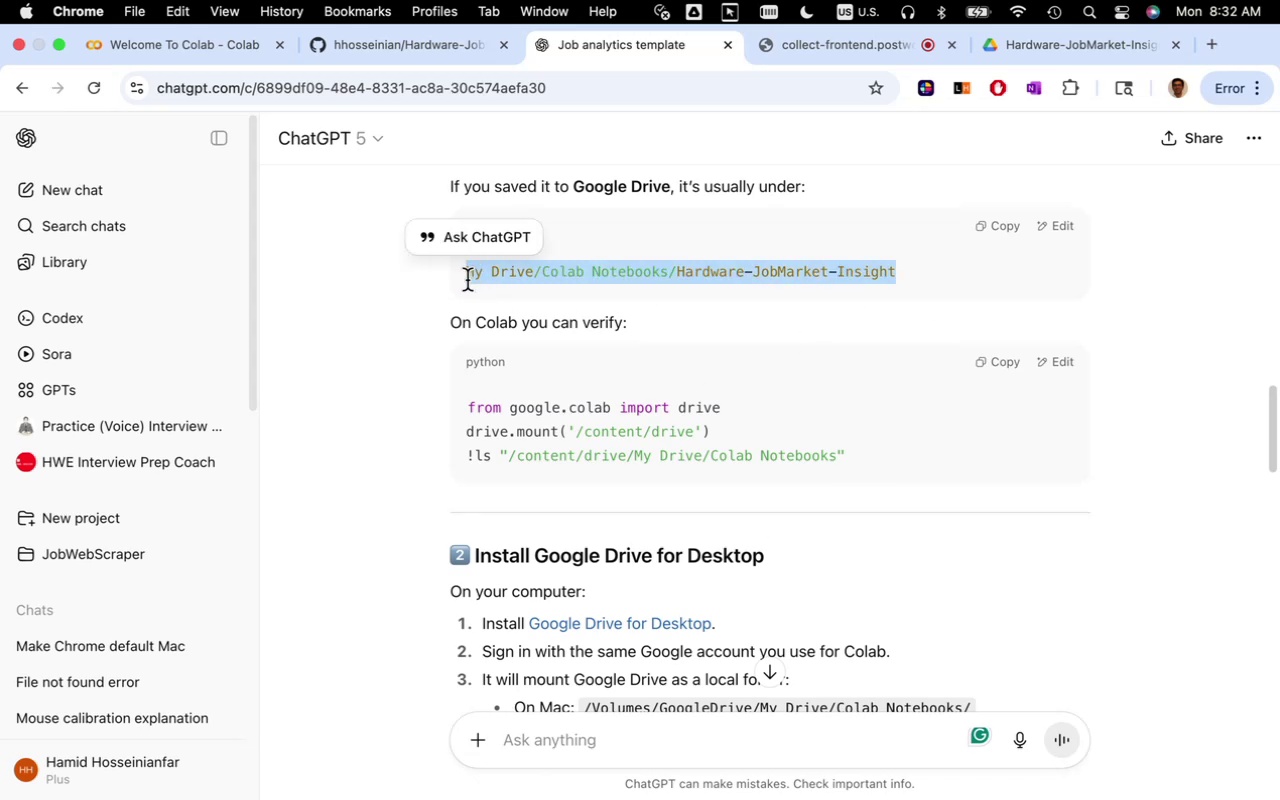 
key(Meta+C)
 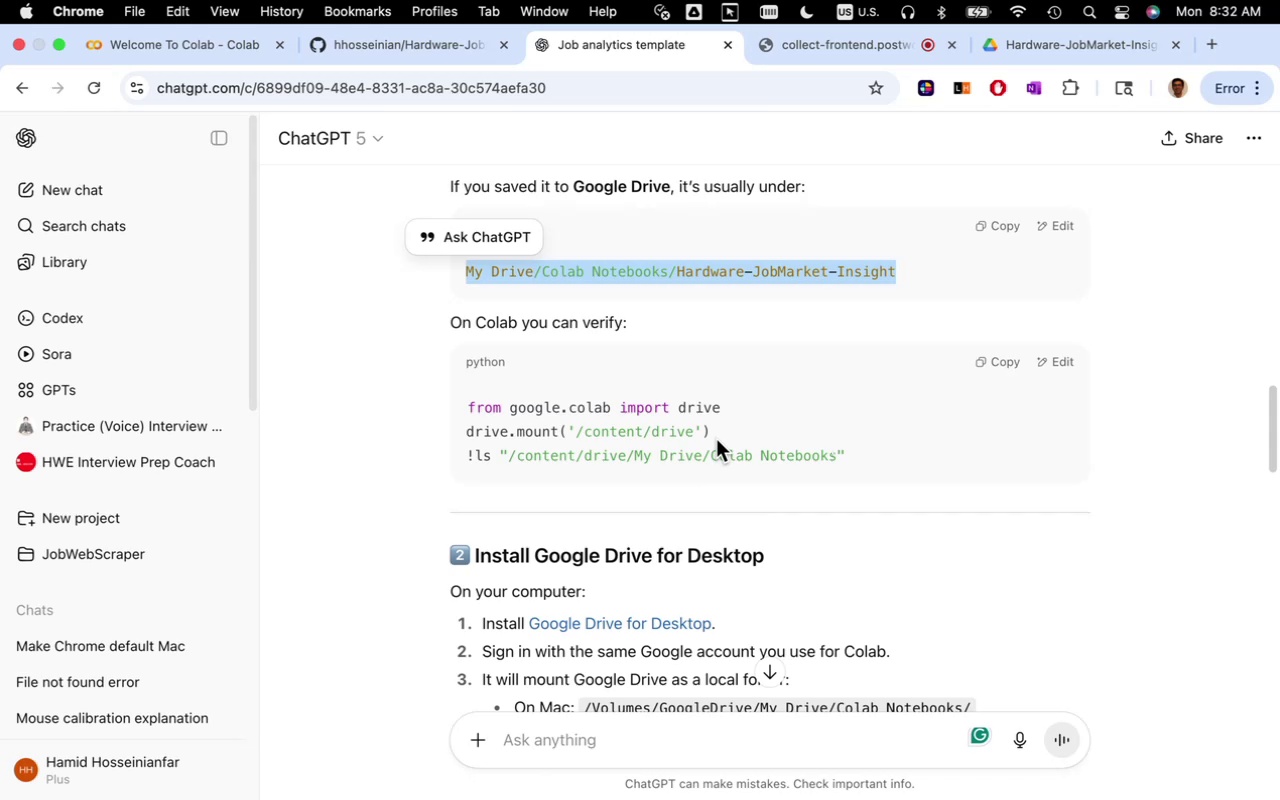 
wait(11.16)
 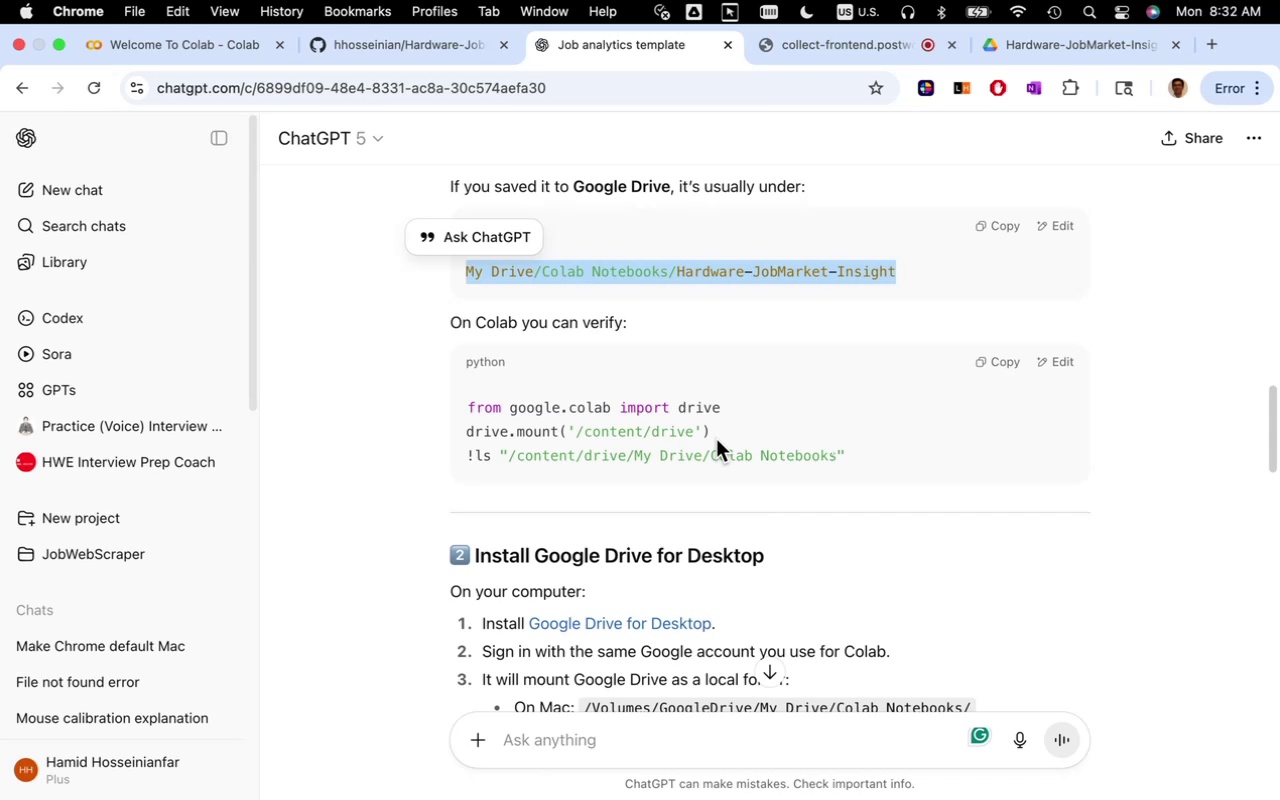 
left_click([59, 43])
 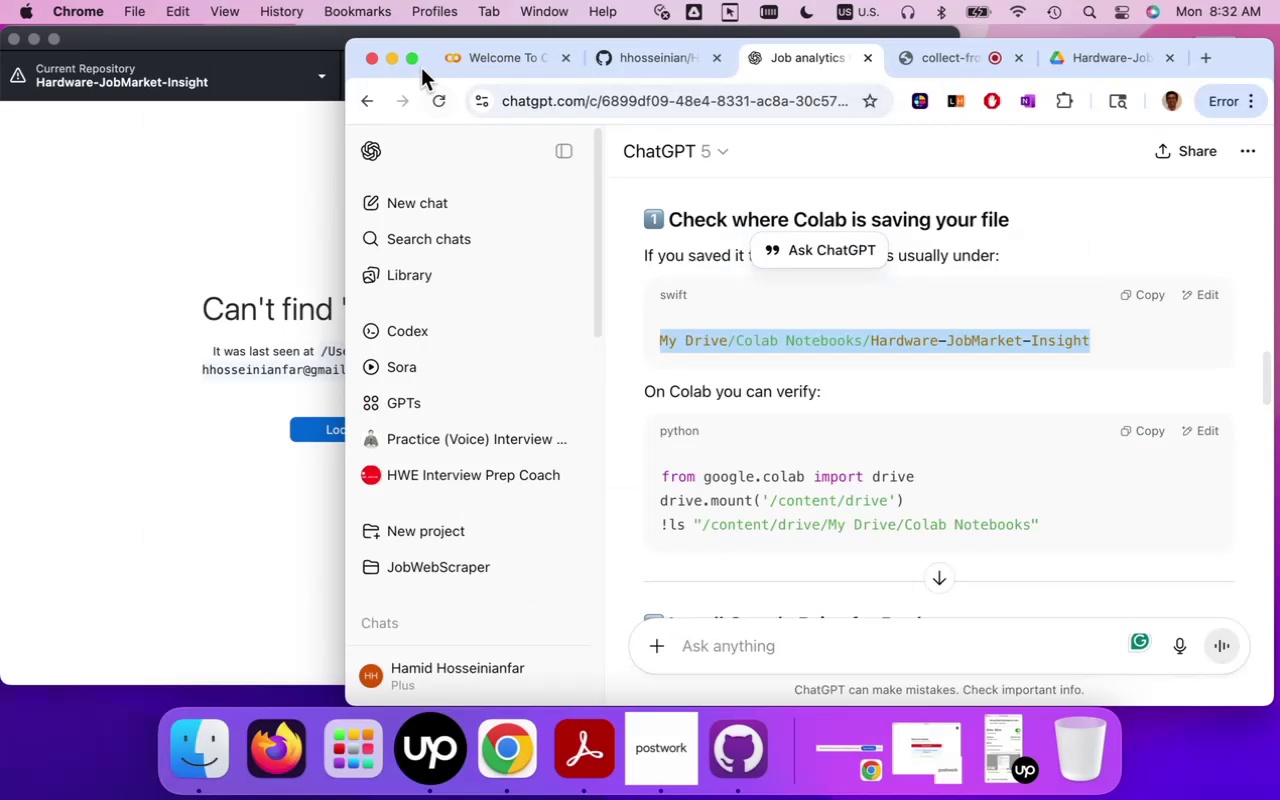 
left_click([413, 60])
 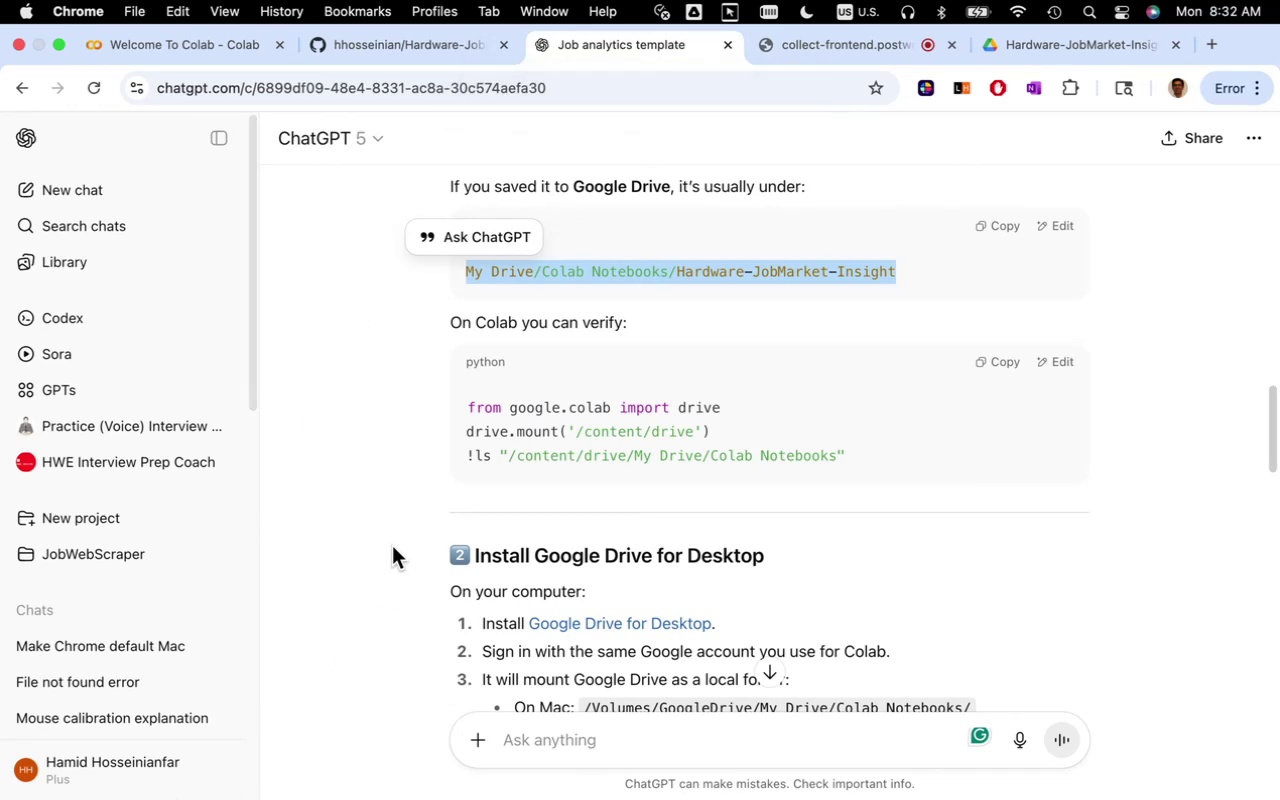 
wait(7.73)
 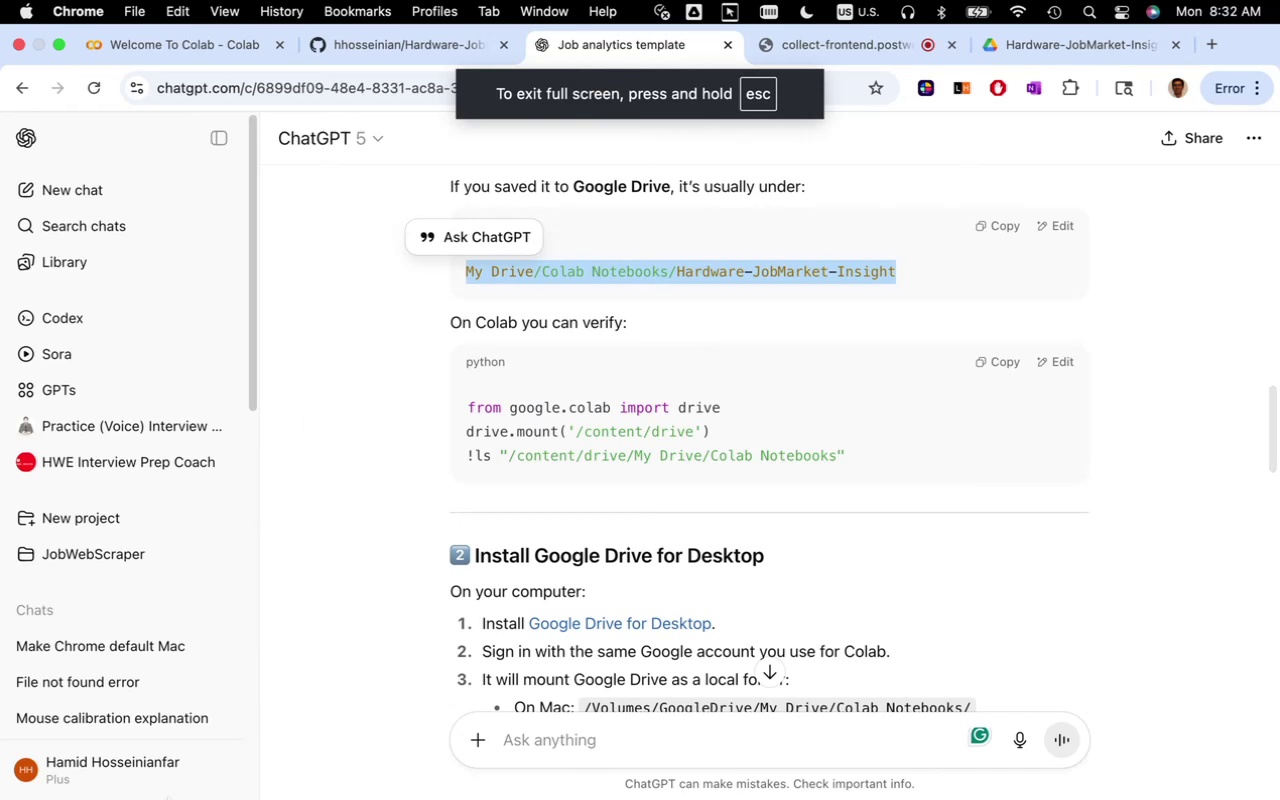 
left_click([59, 45])
 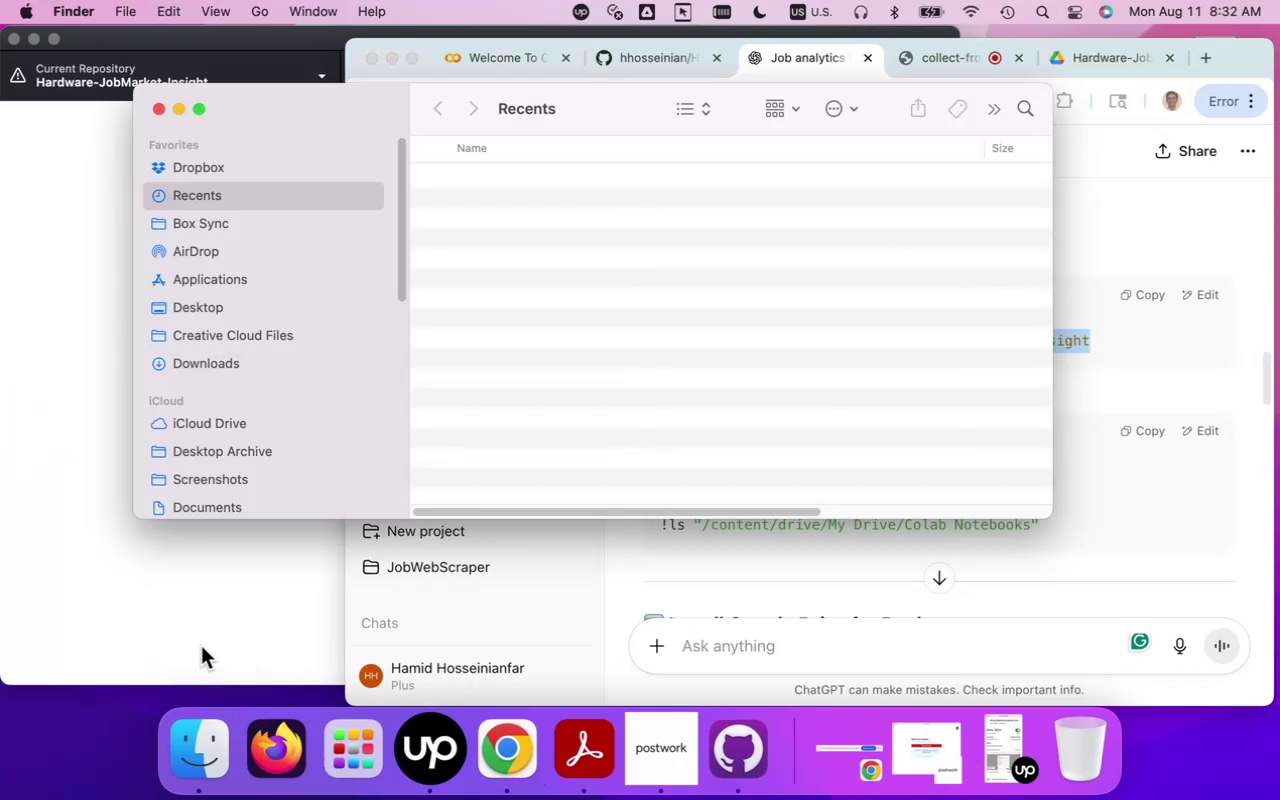 
wait(5.64)
 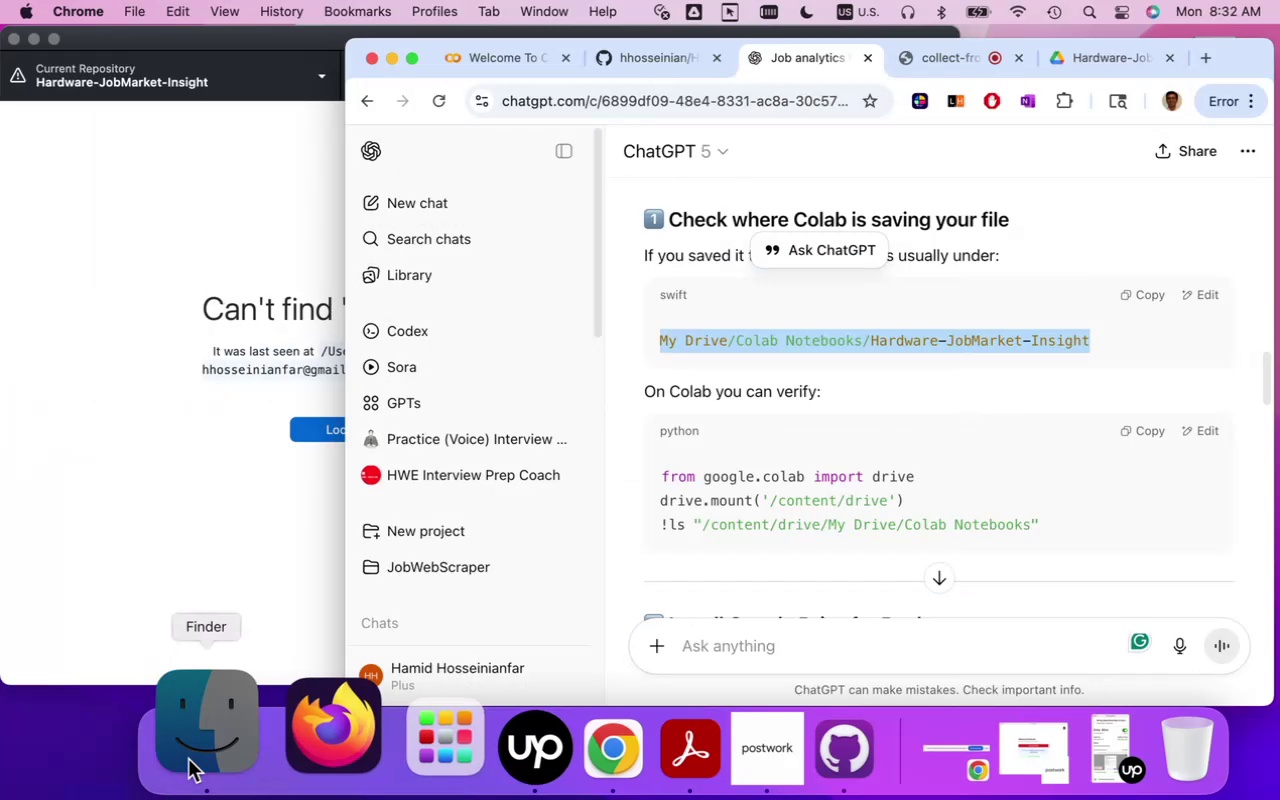 
left_click([260, 7])
 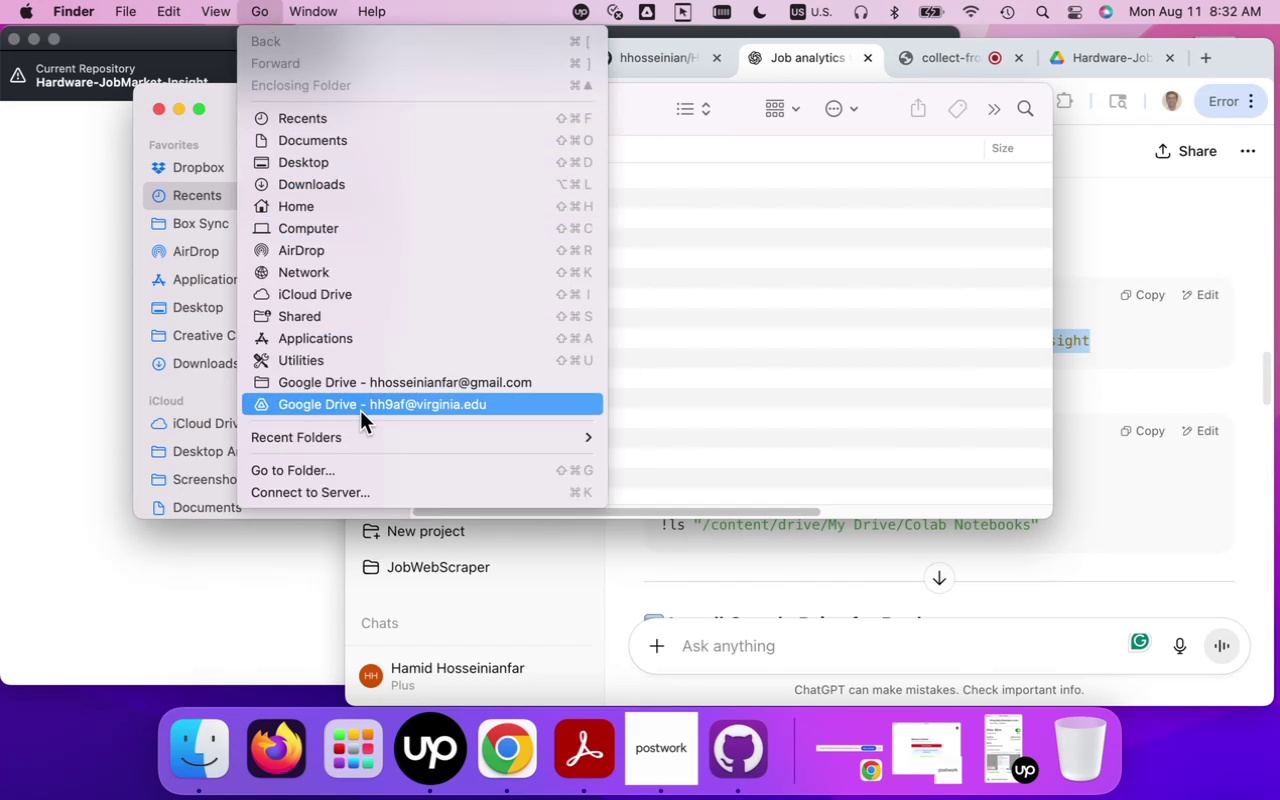 
wait(6.21)
 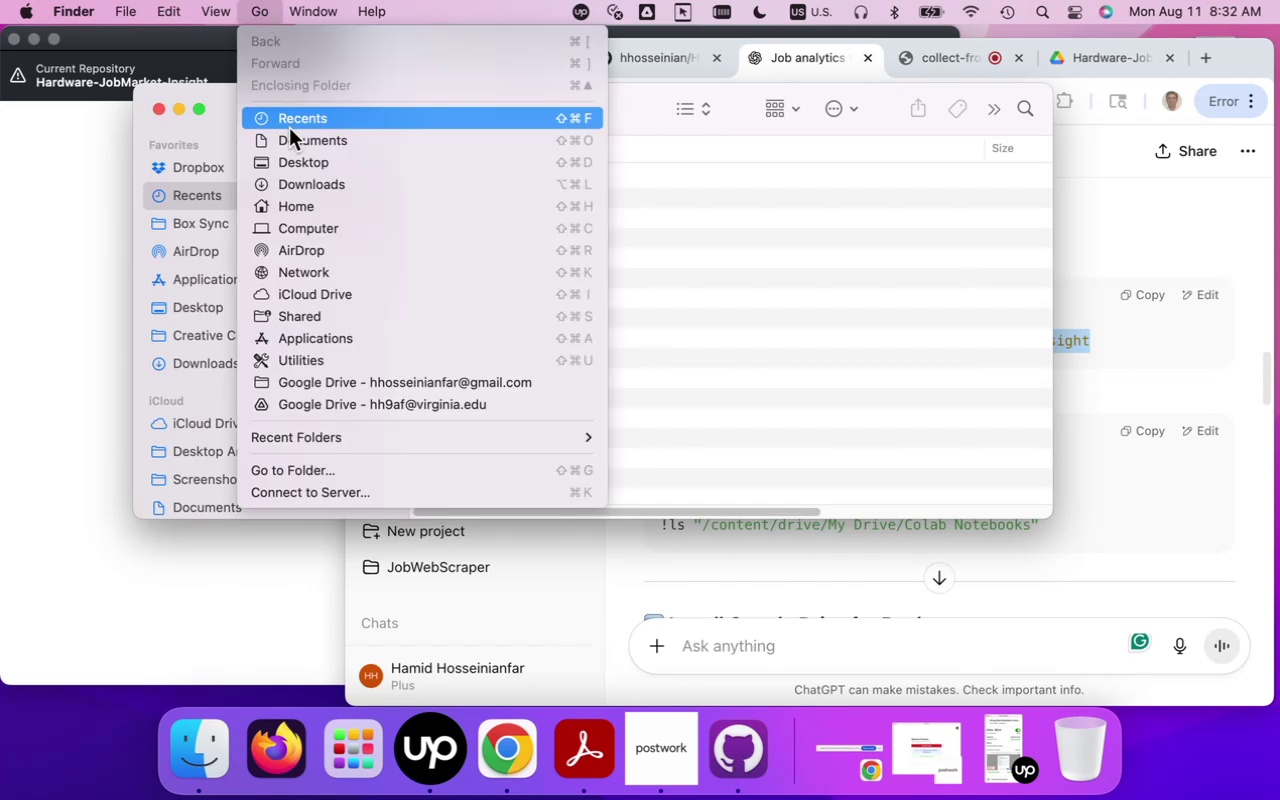 
left_click([338, 464])
 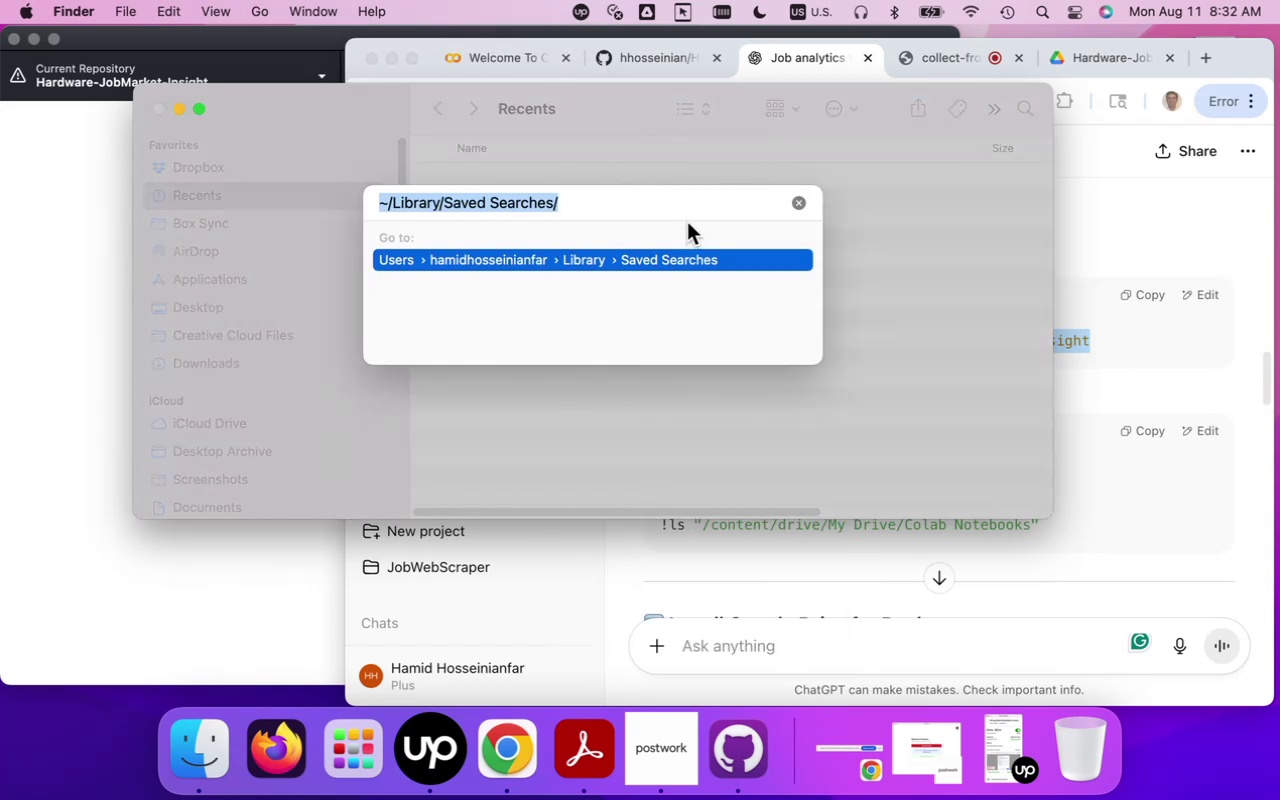 
key(Meta+V)
 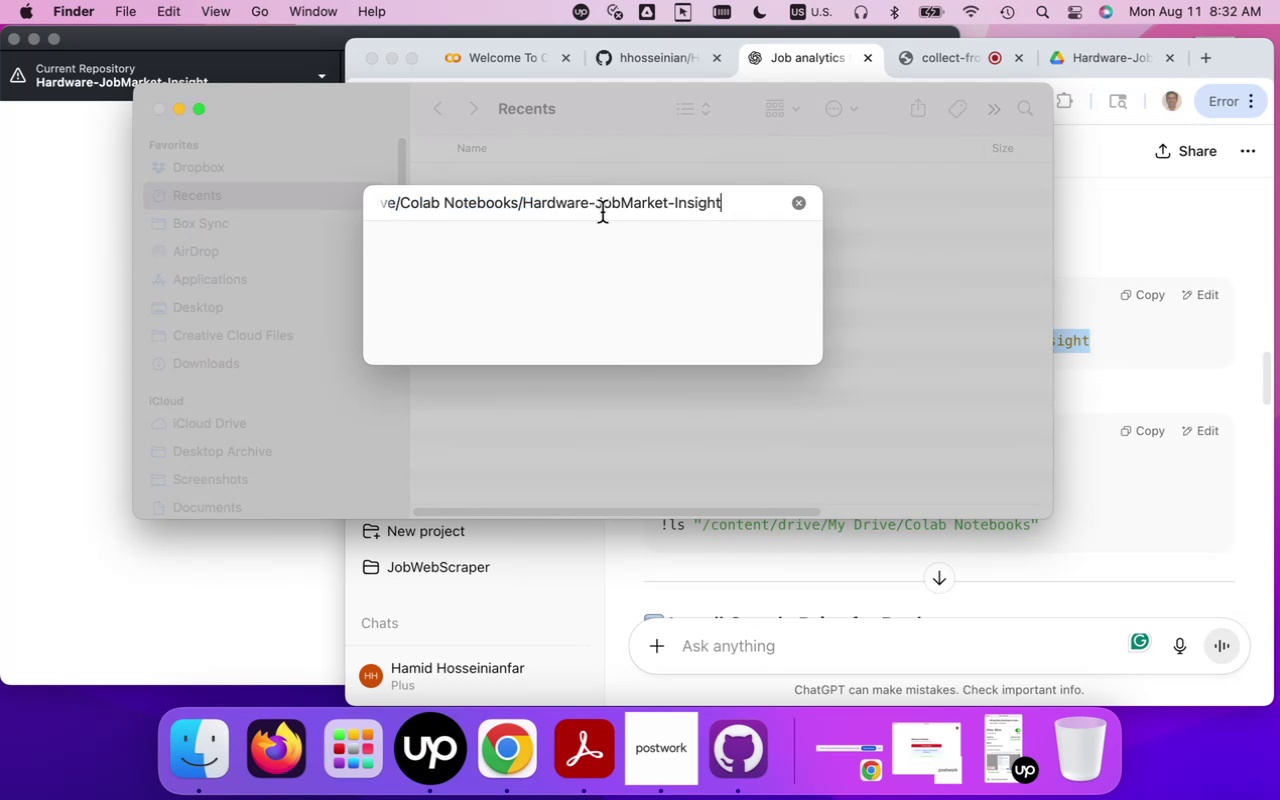 
left_click_drag(start_coordinate=[570, 204], to_coordinate=[302, 188])
 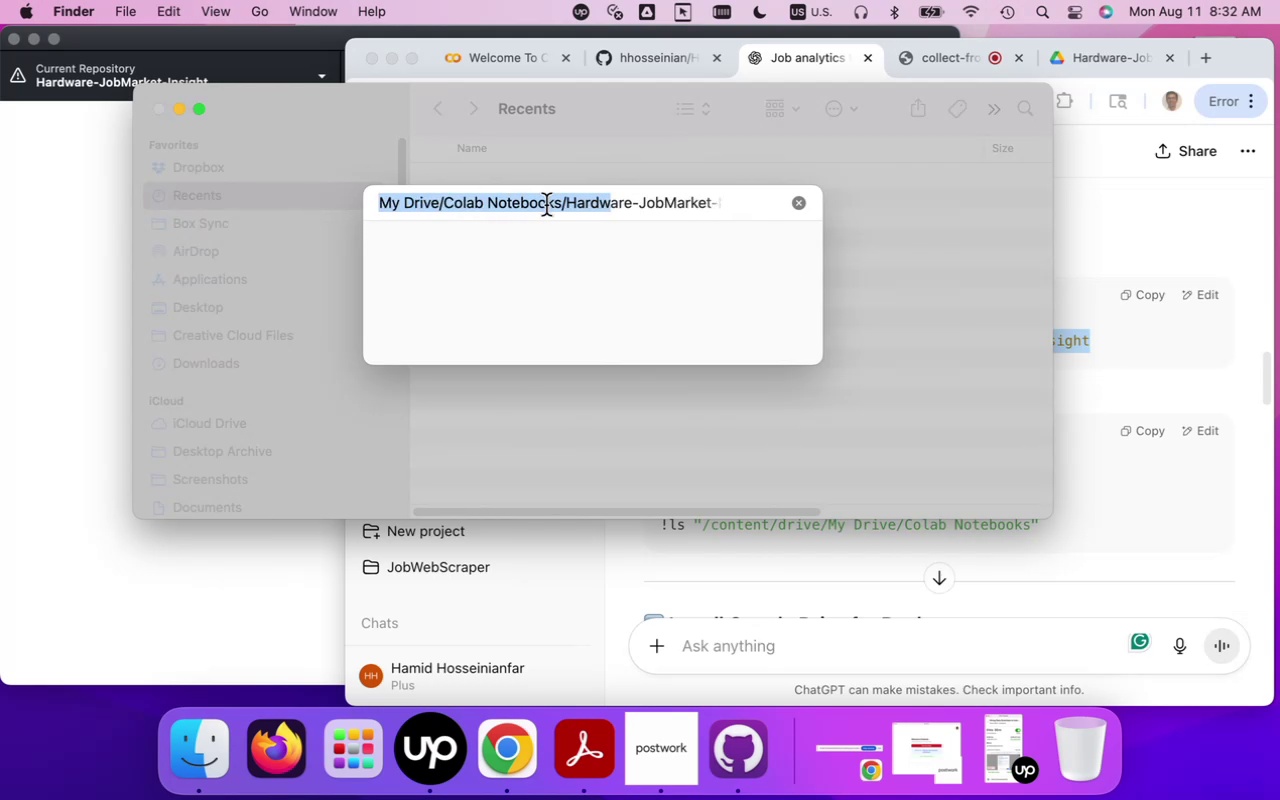 
left_click([546, 205])
 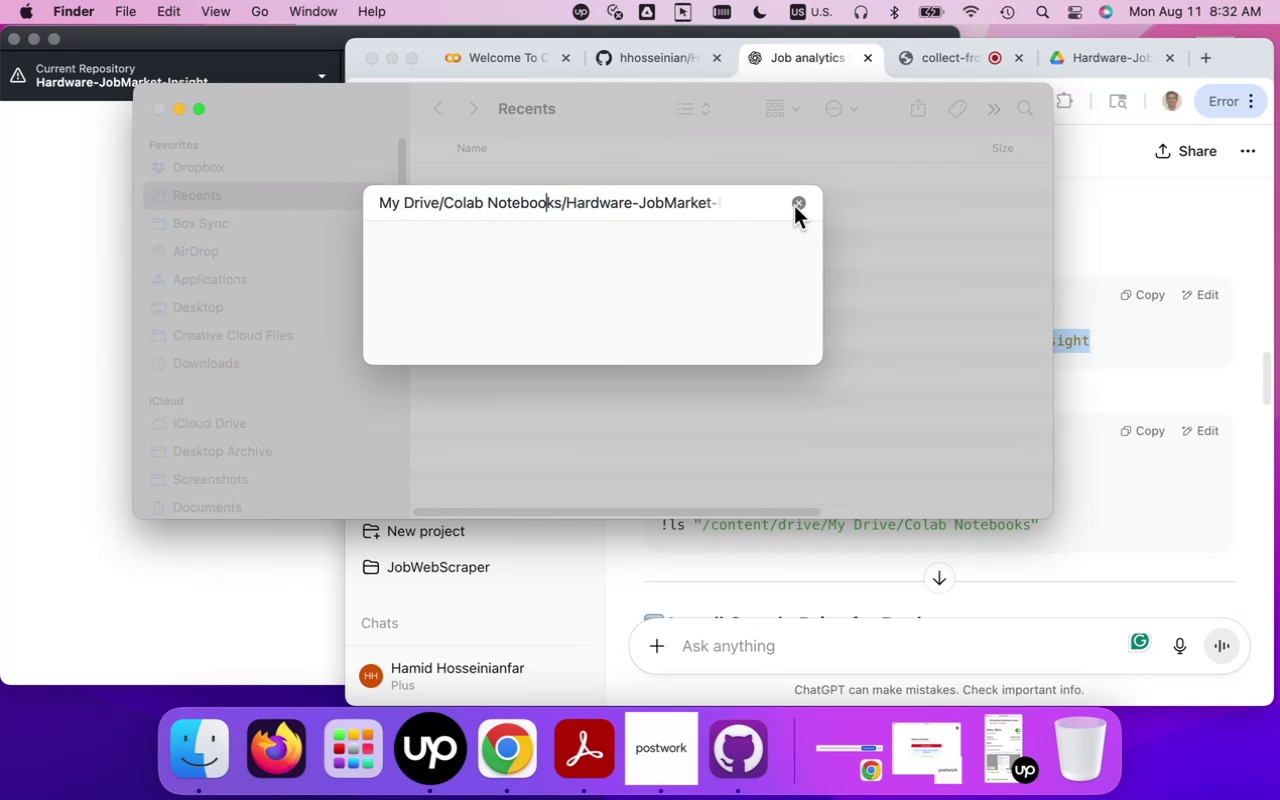 
left_click([794, 206])
 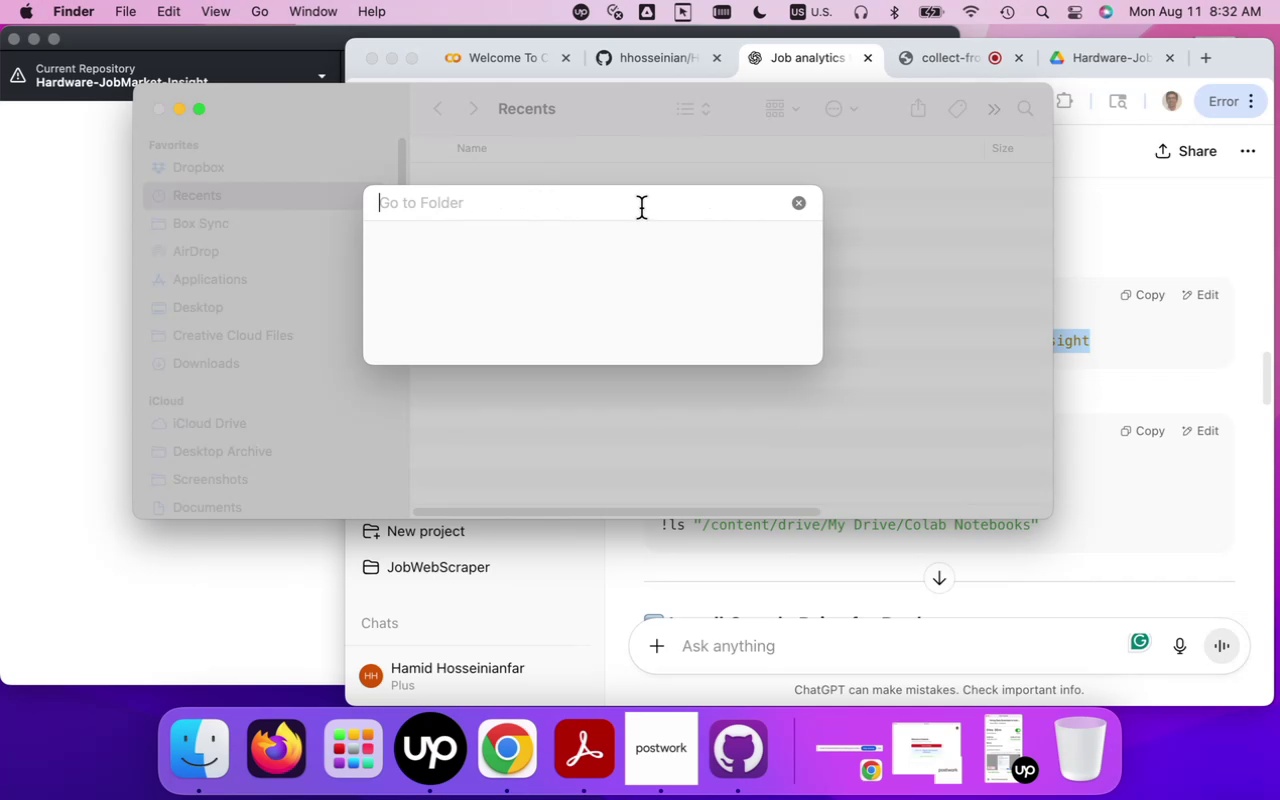 
left_click([641, 208])
 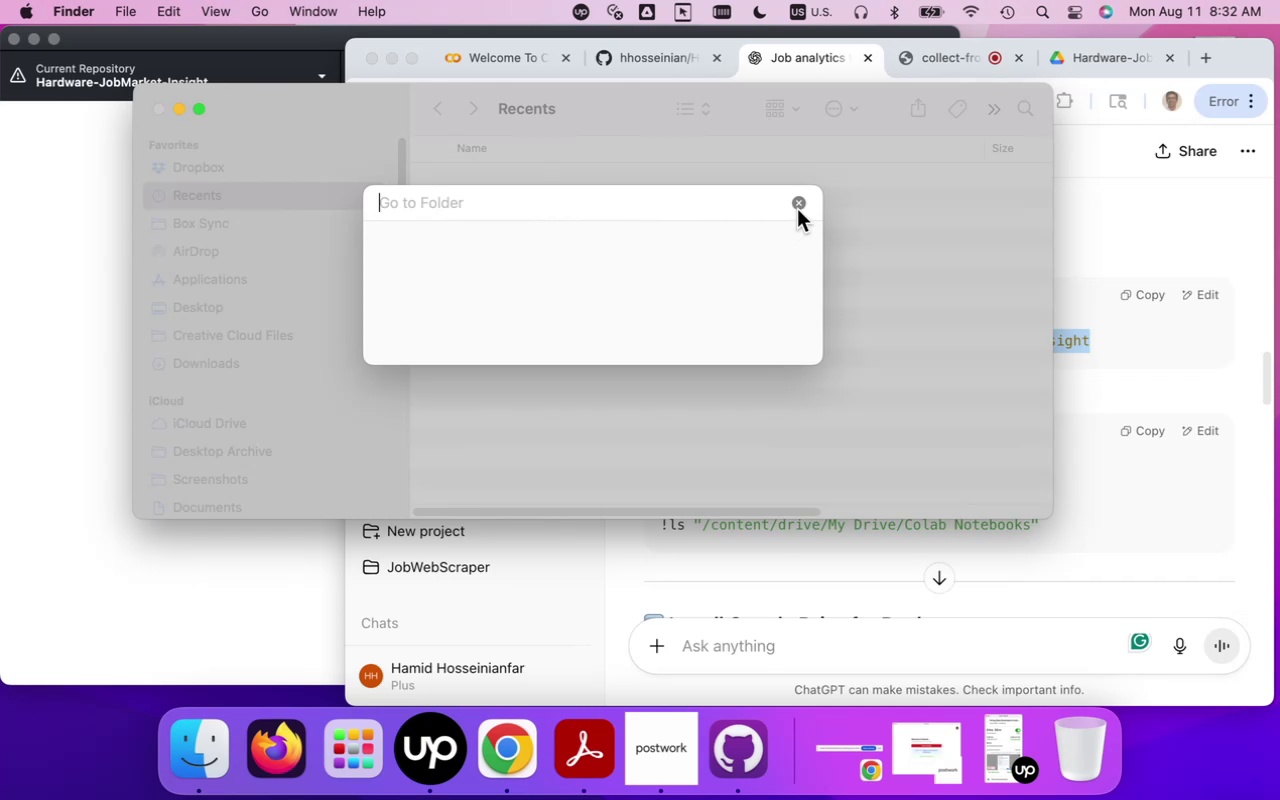 
left_click([797, 209])
 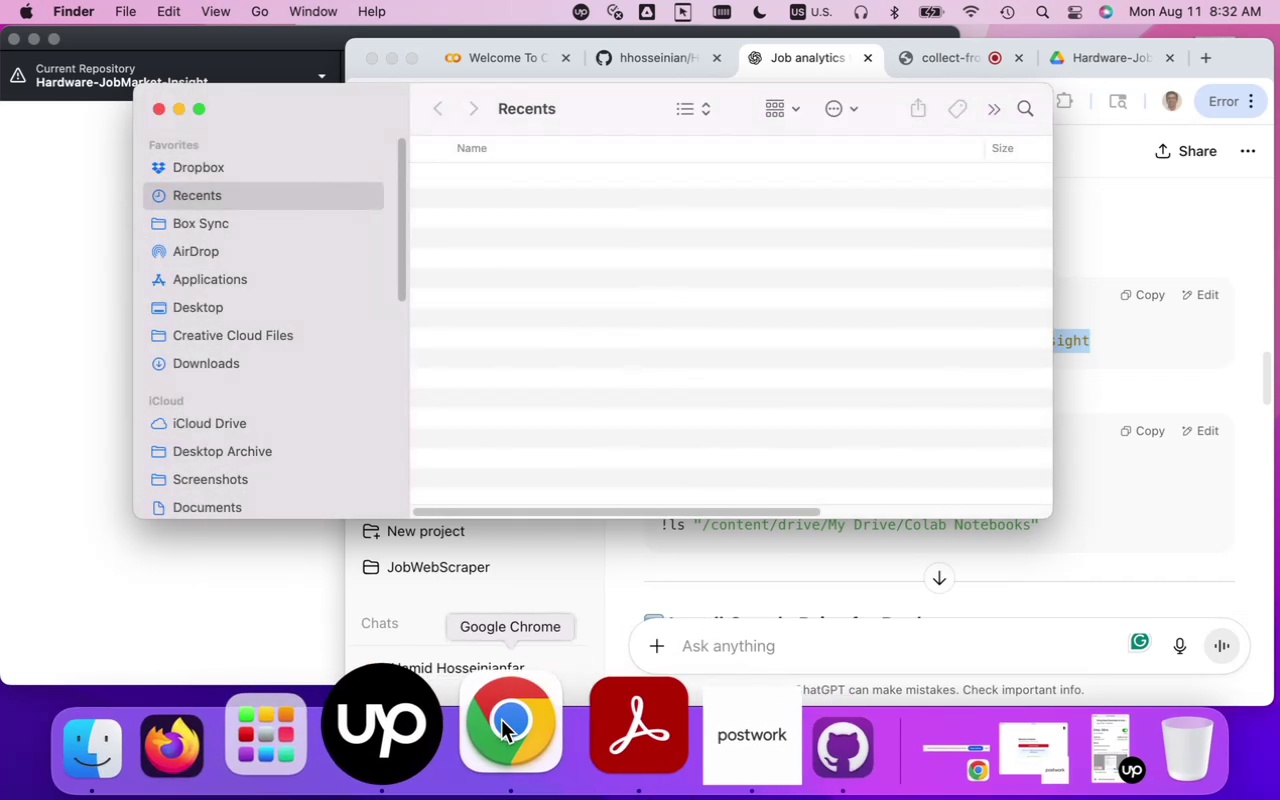 
left_click([503, 745])
 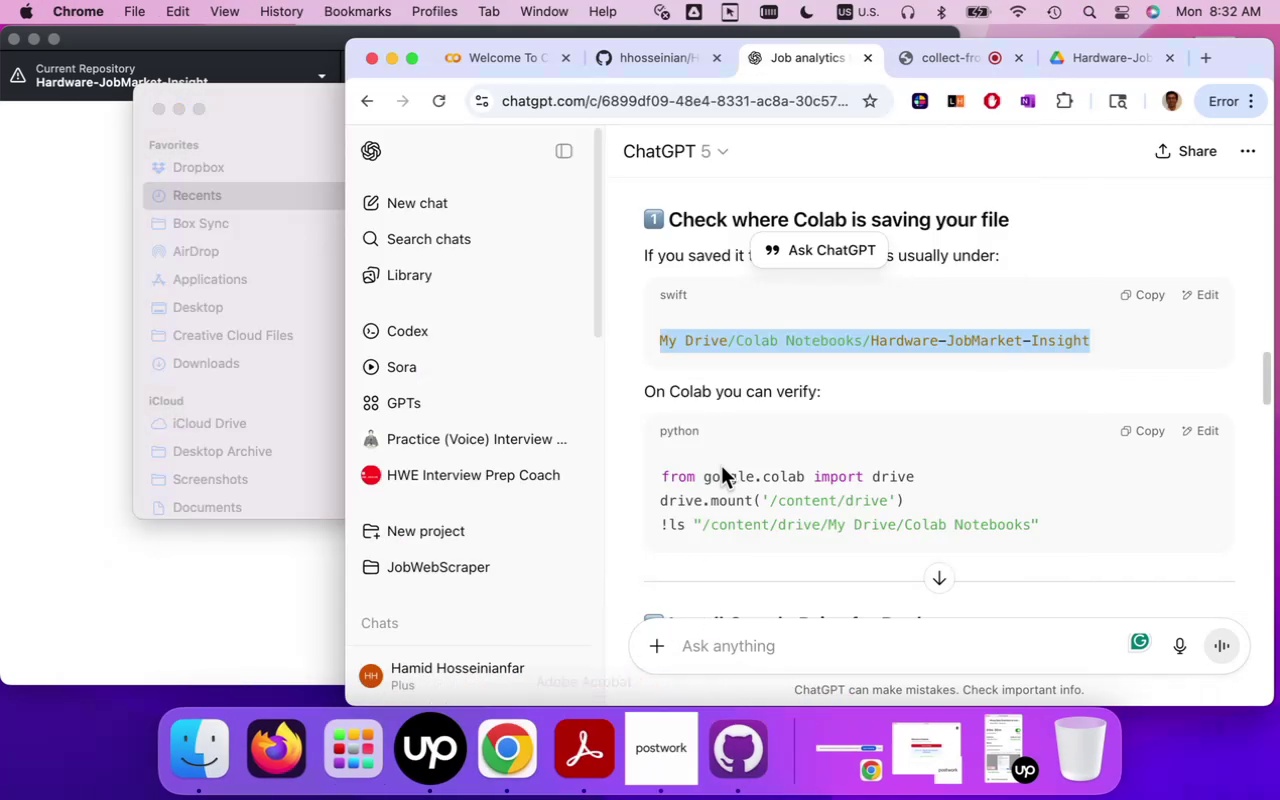 
scroll: coordinate [744, 485], scroll_direction: down, amount: 21.0
 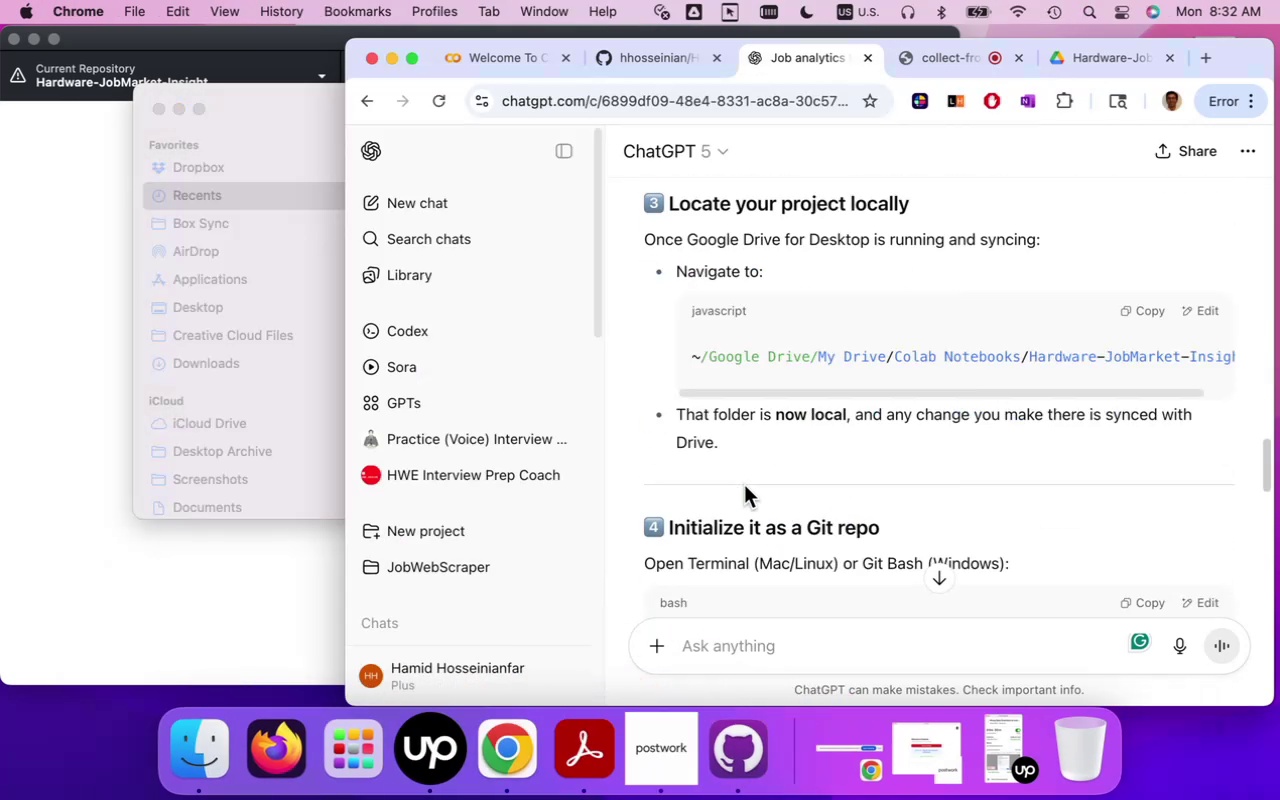 
scroll: coordinate [744, 485], scroll_direction: up, amount: 4.0
 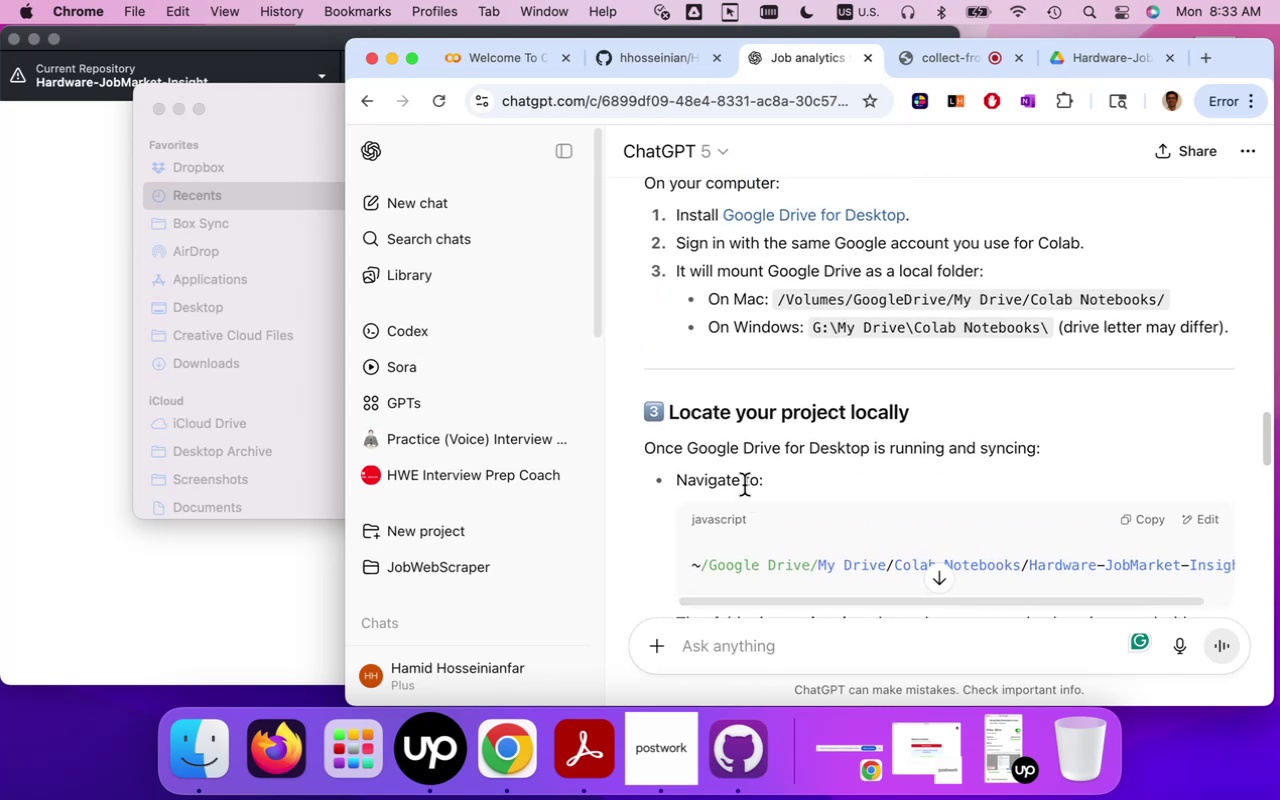 
wait(5.69)
 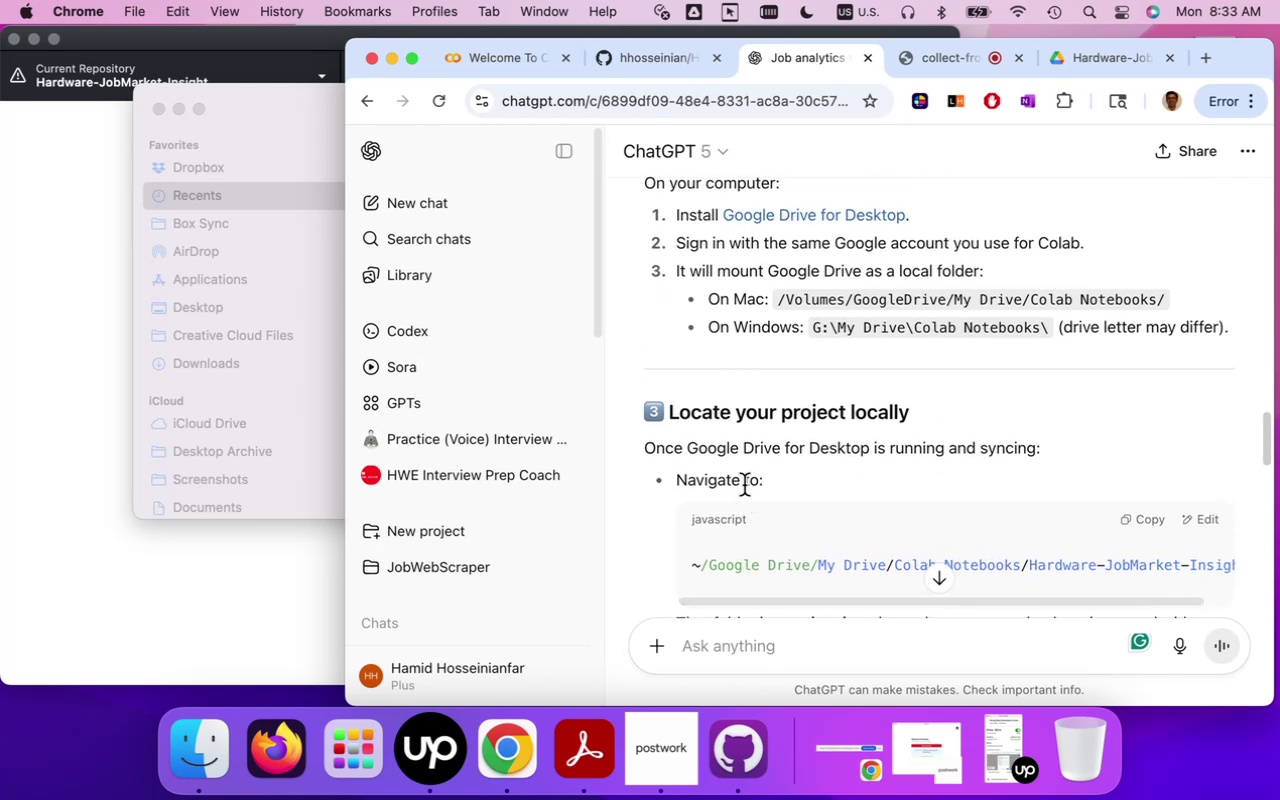 
scroll: coordinate [744, 491], scroll_direction: down, amount: 3.0
 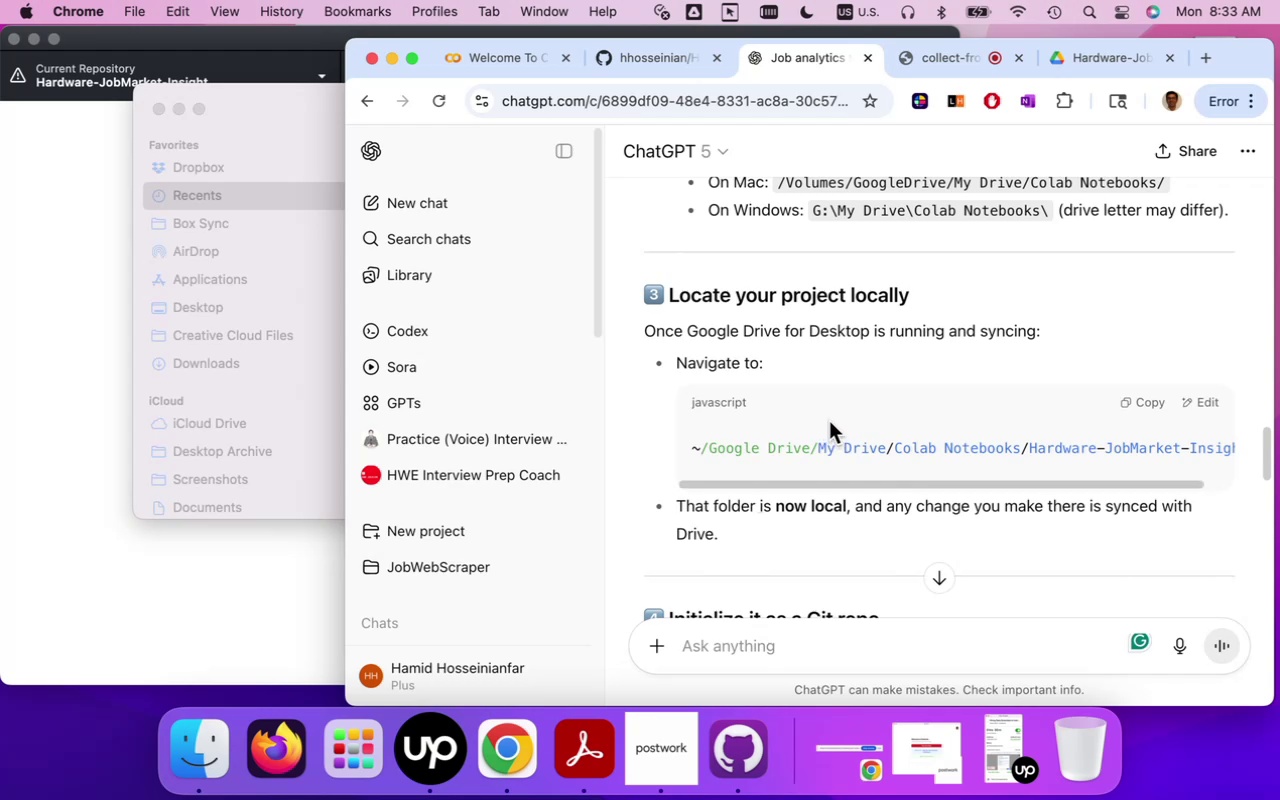 
wait(10.3)
 